 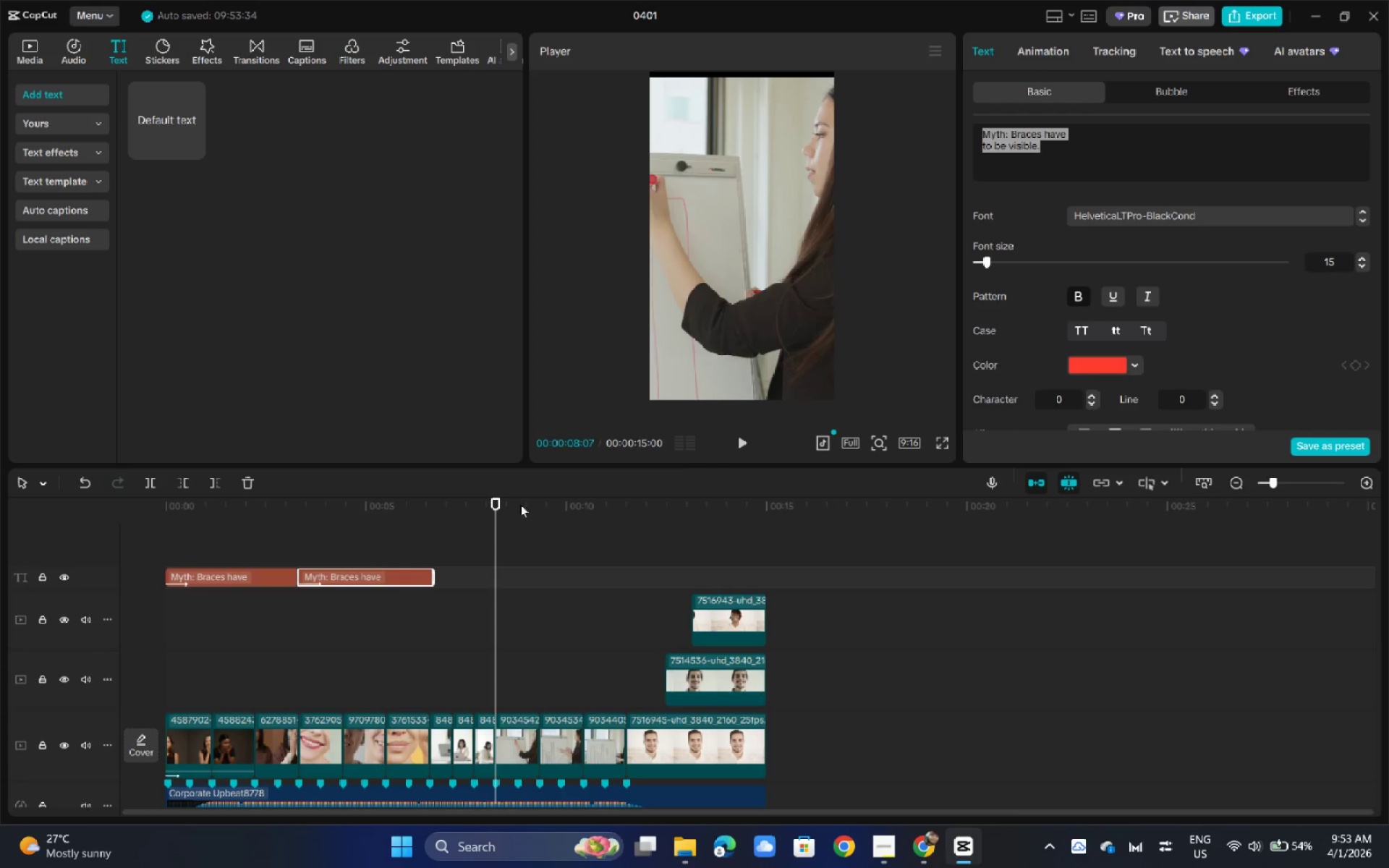 
key(Control+V)
 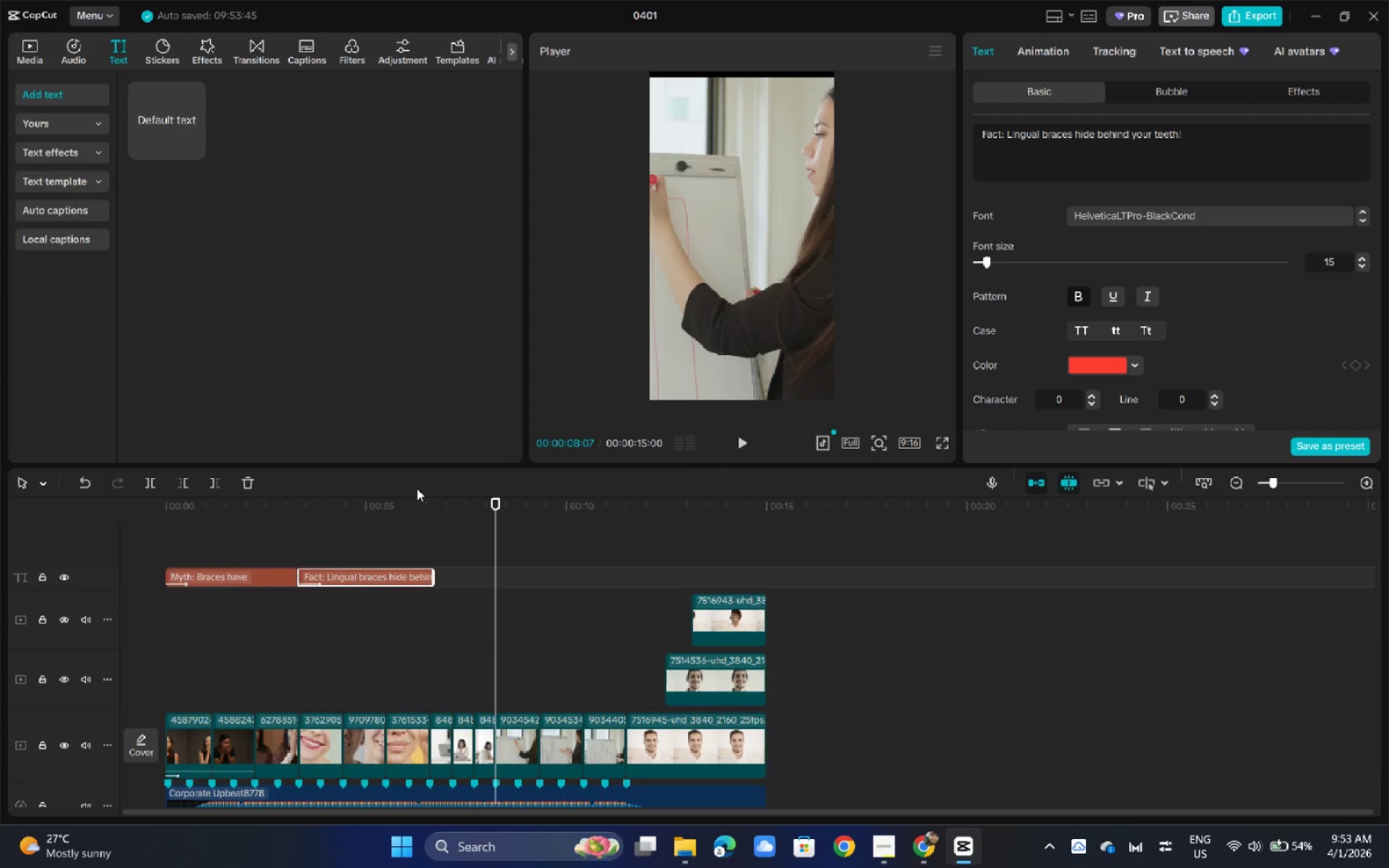 
left_click([391, 501])
 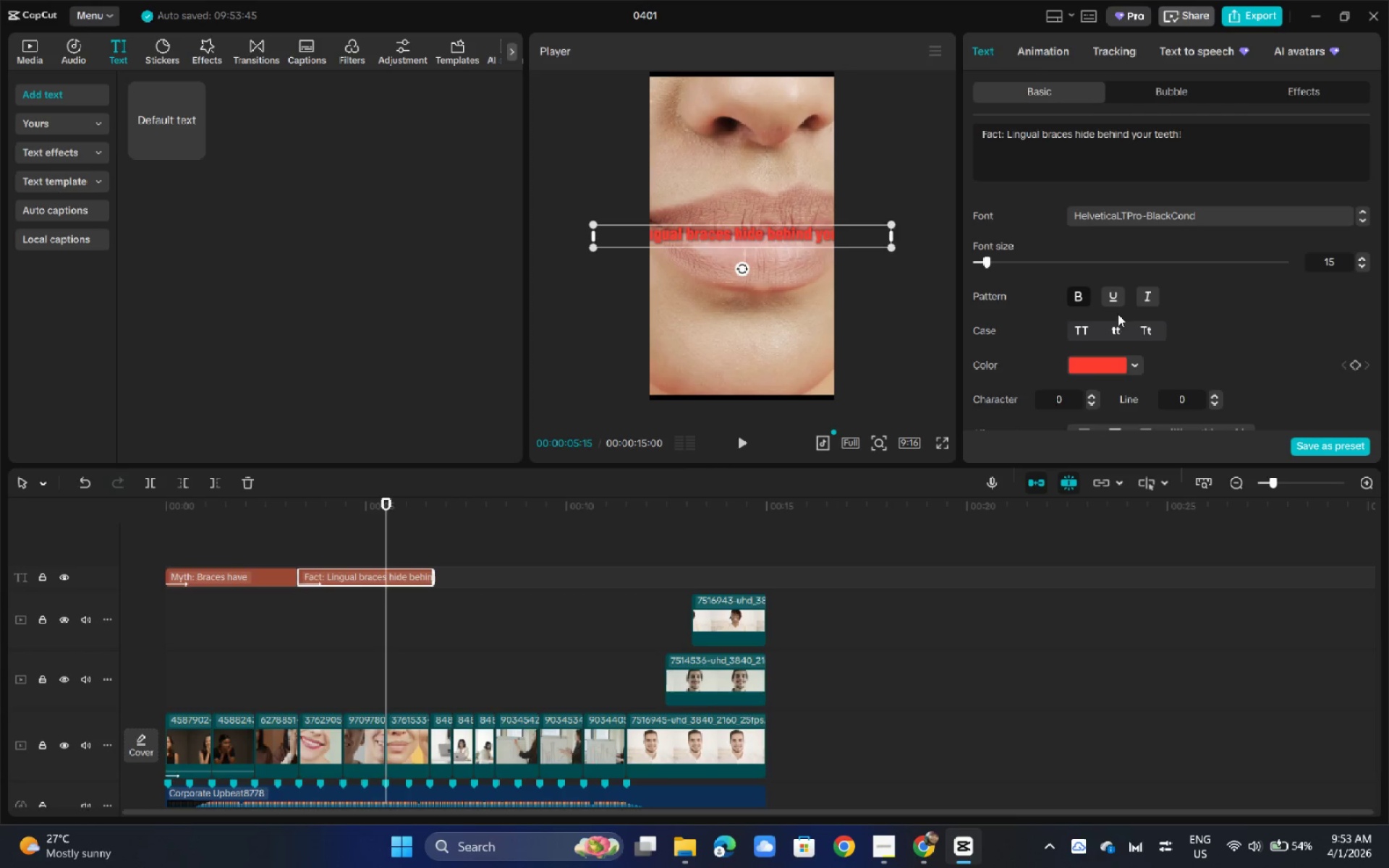 
left_click([1100, 138])
 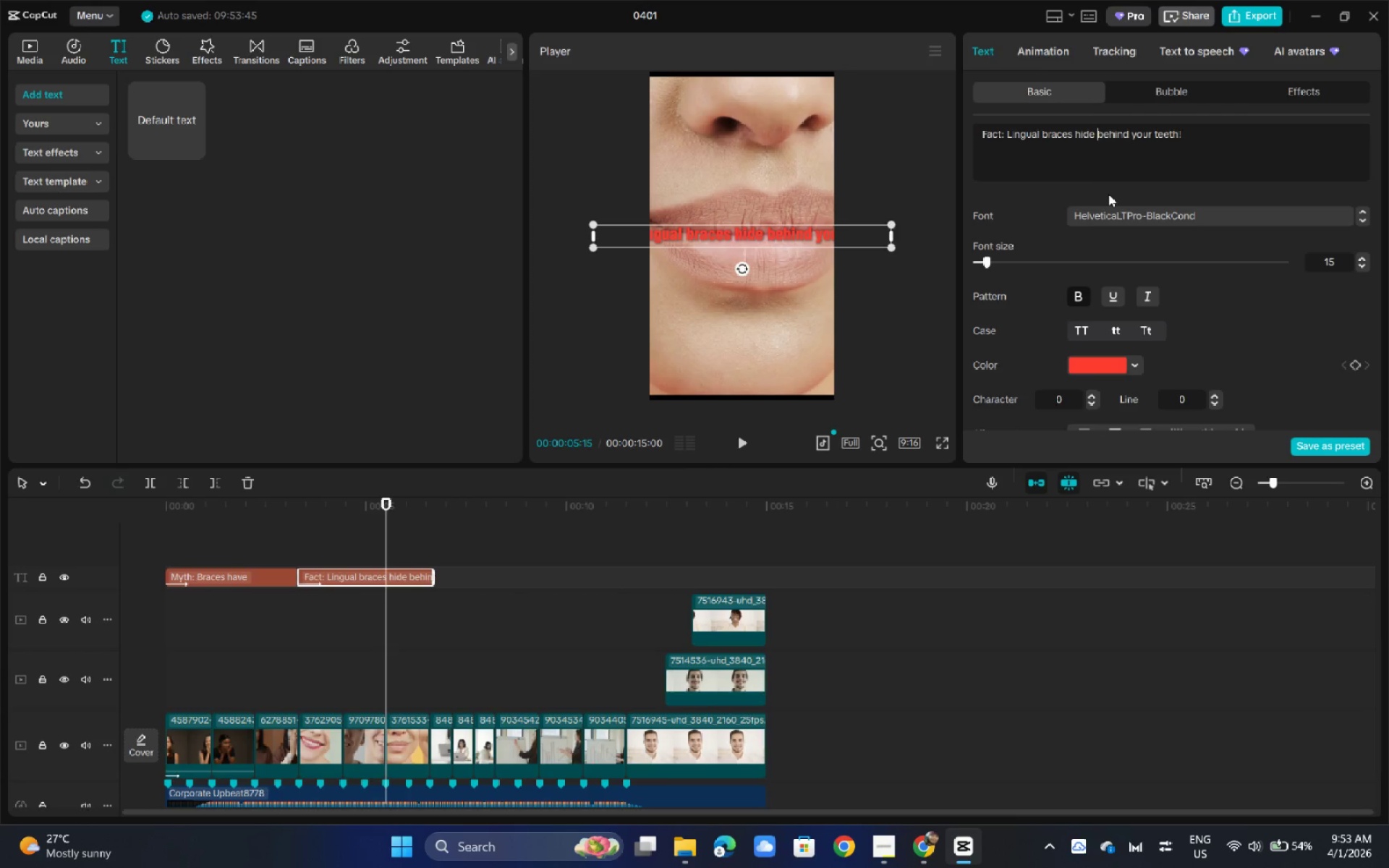 
key(Enter)
 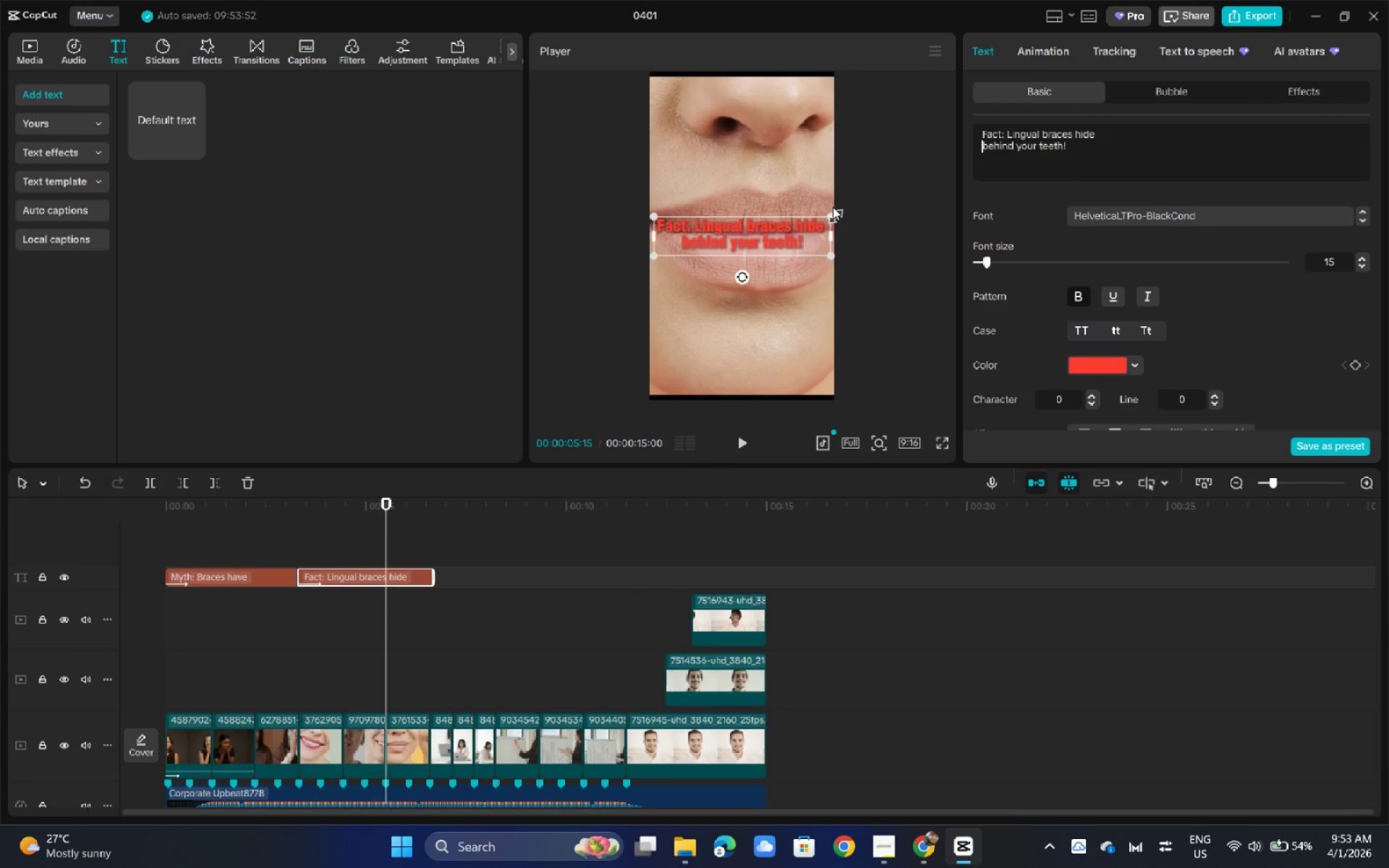 
wait(5.02)
 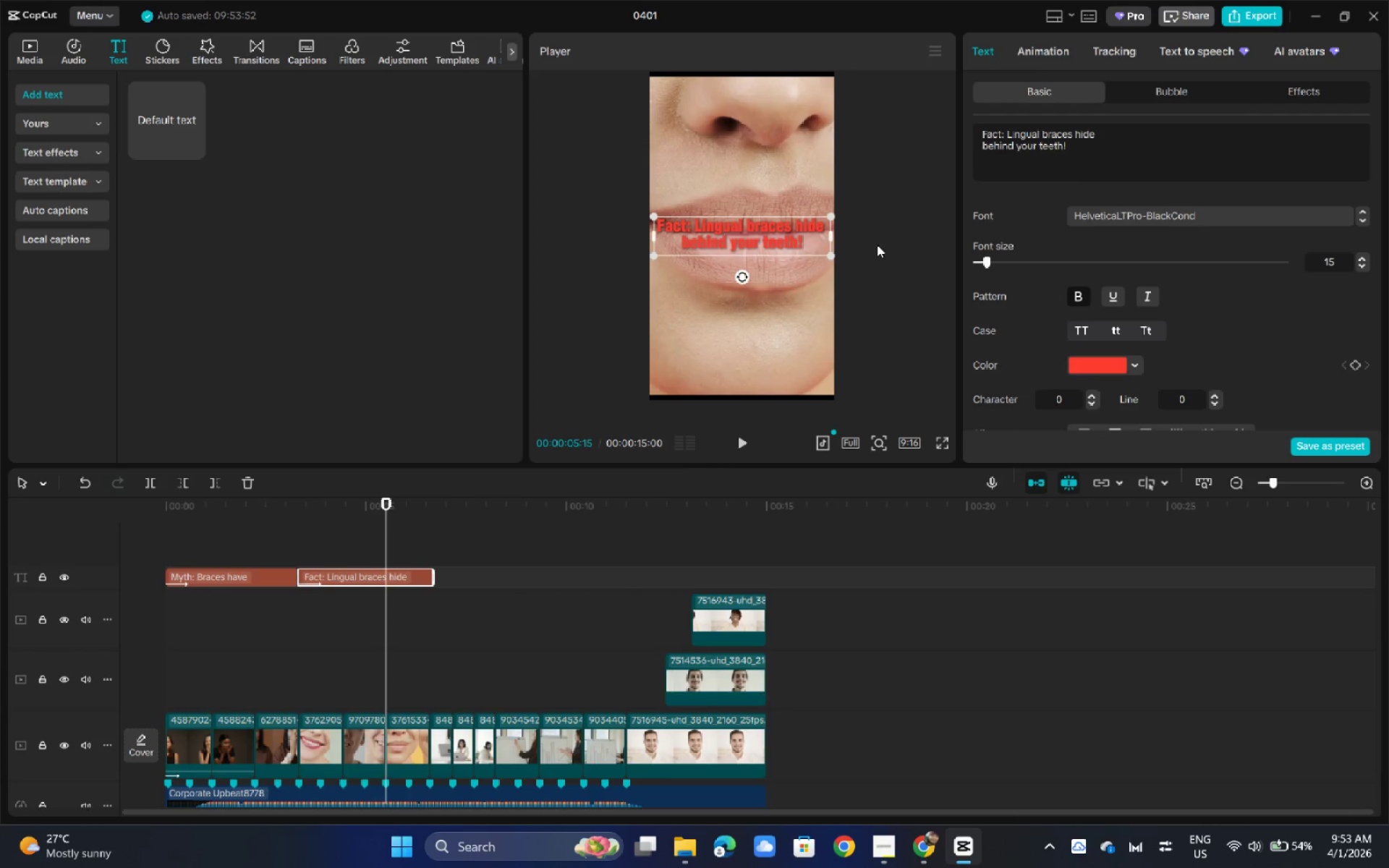 
left_click([1114, 355])
 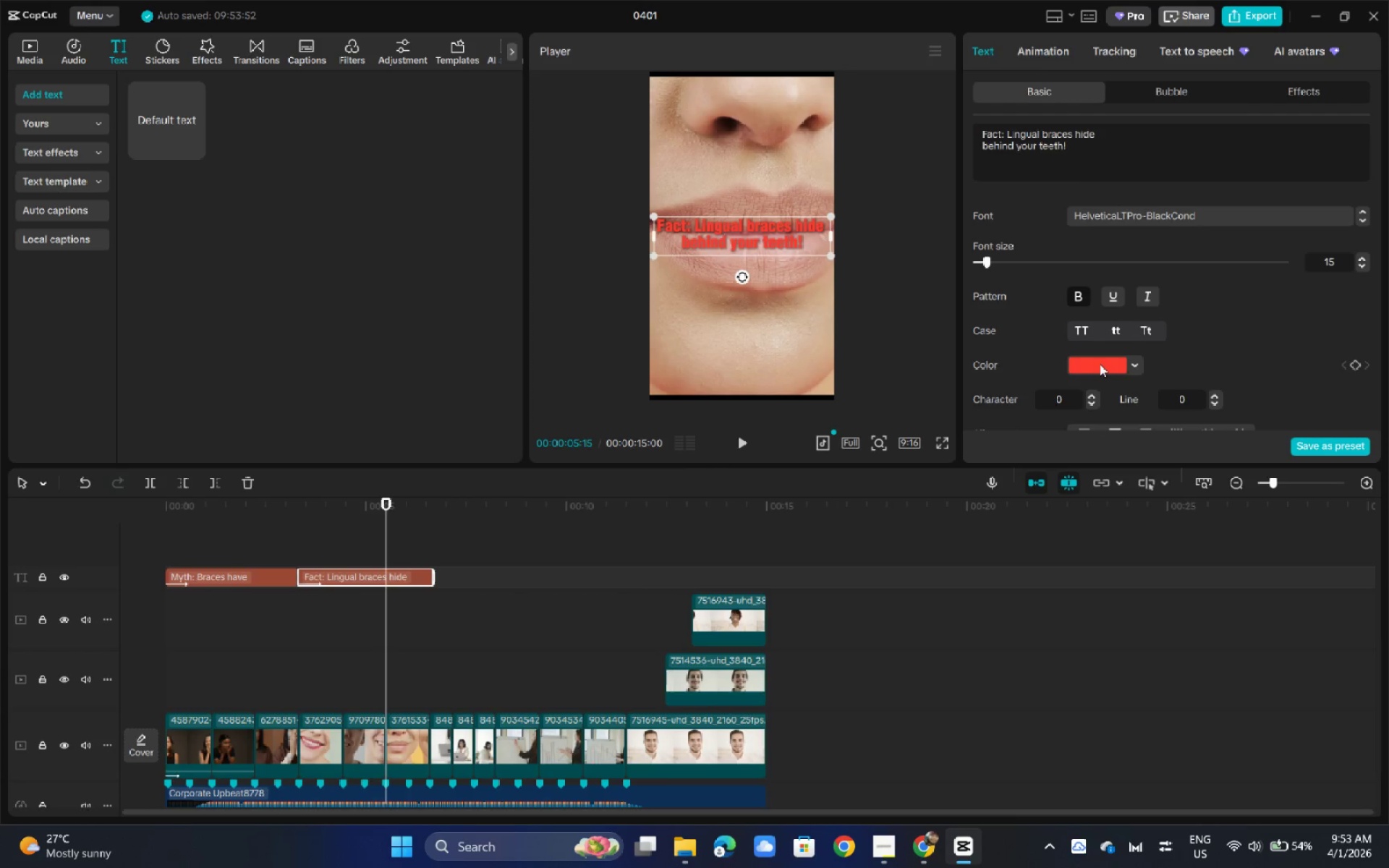 
left_click([1100, 364])
 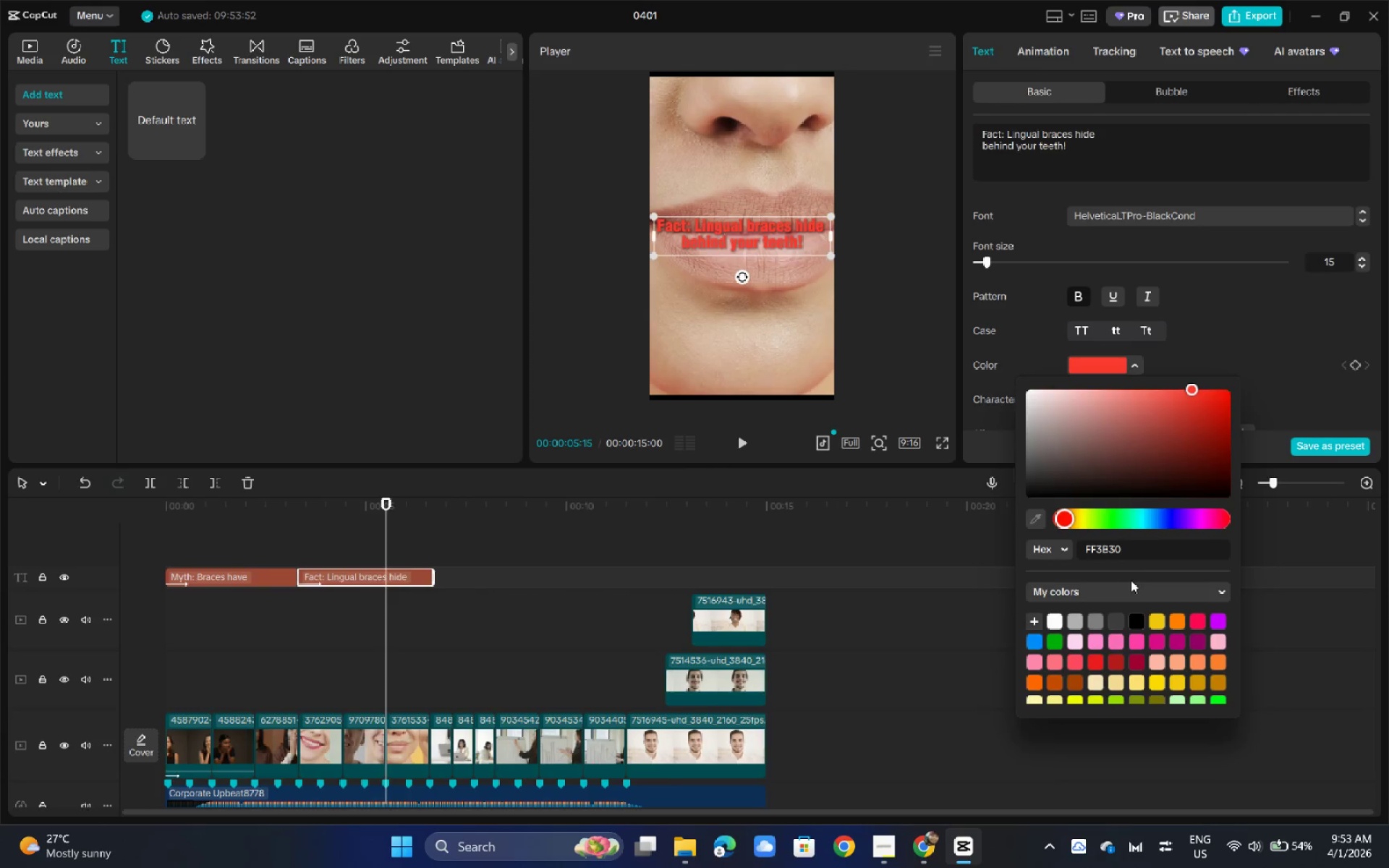 
left_click_drag(start_coordinate=[1137, 556], to_coordinate=[1039, 545])
 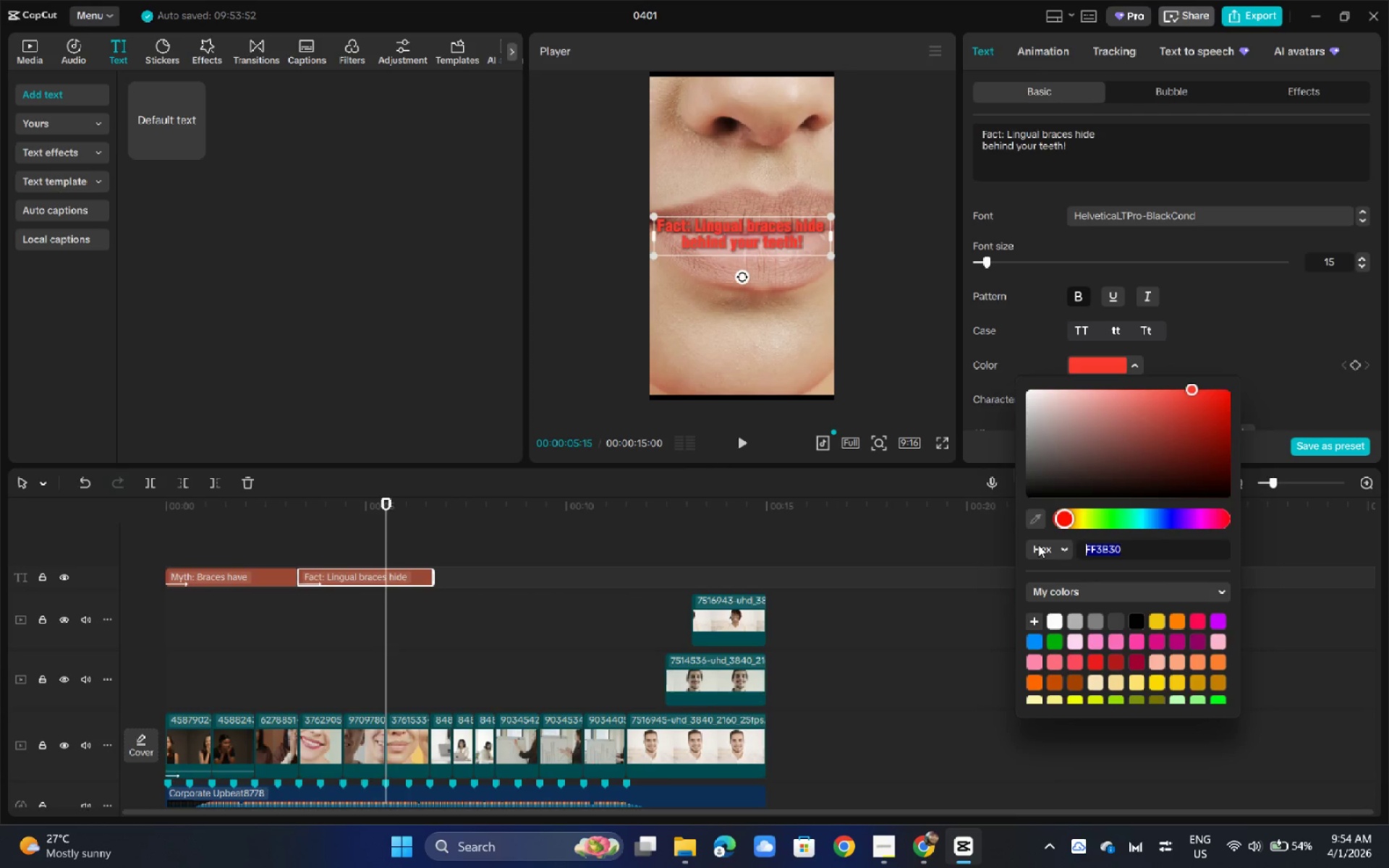 
wait(5.2)
 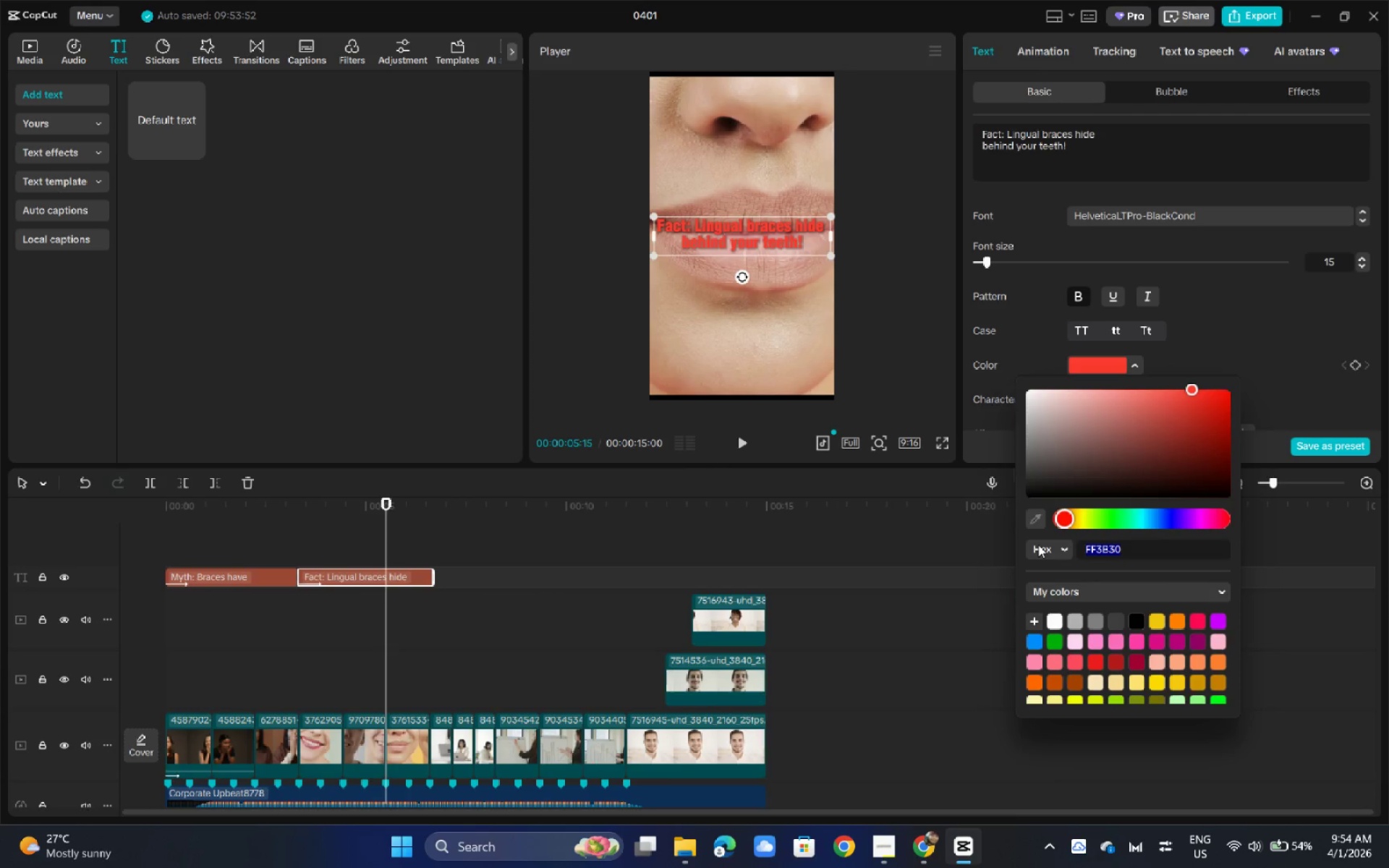 
type(11X)
 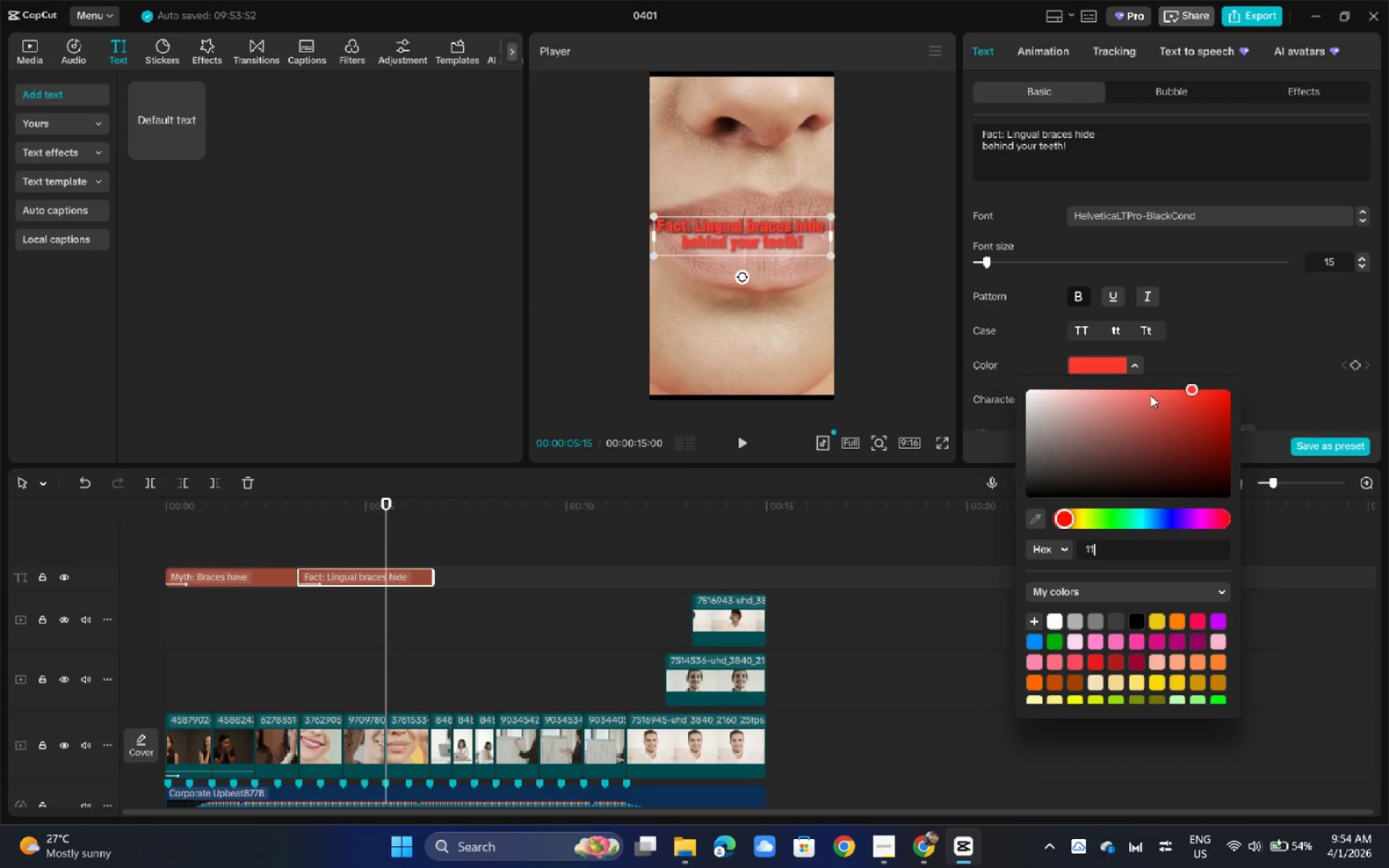 
wait(11.41)
 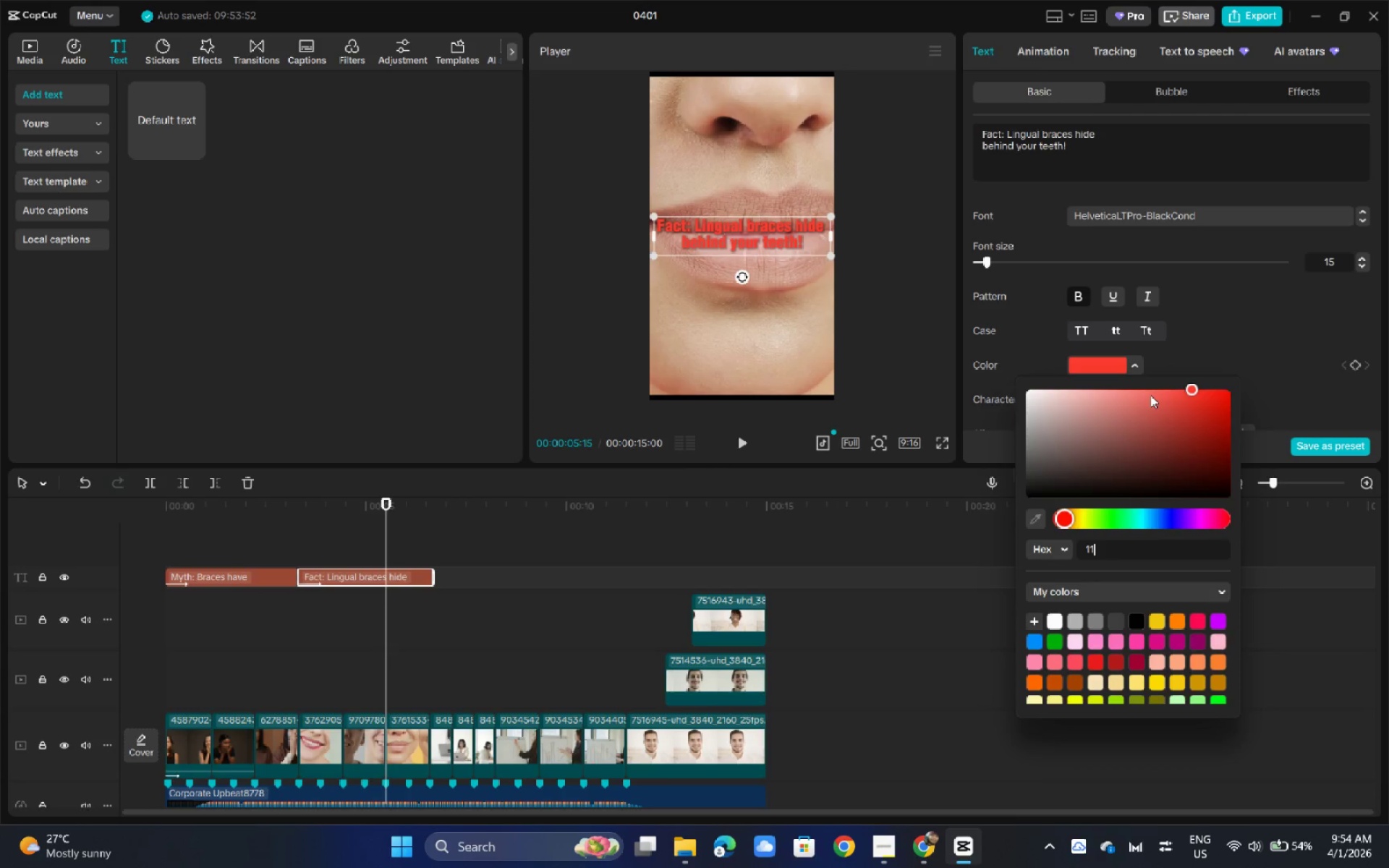 
key(Backspace)
key(Backspace)
key(Backspace)
type(22)
 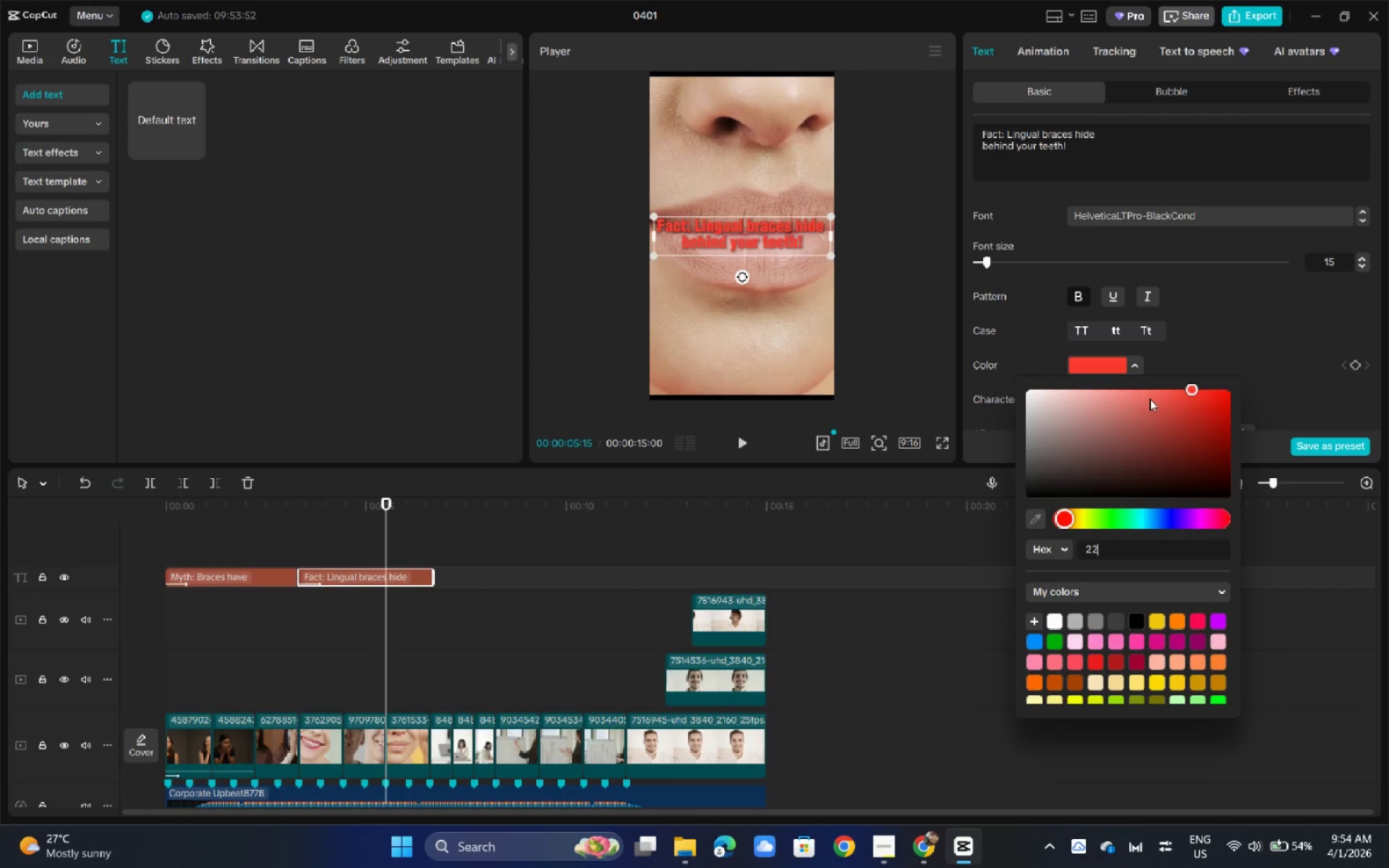 
type(C55E)
 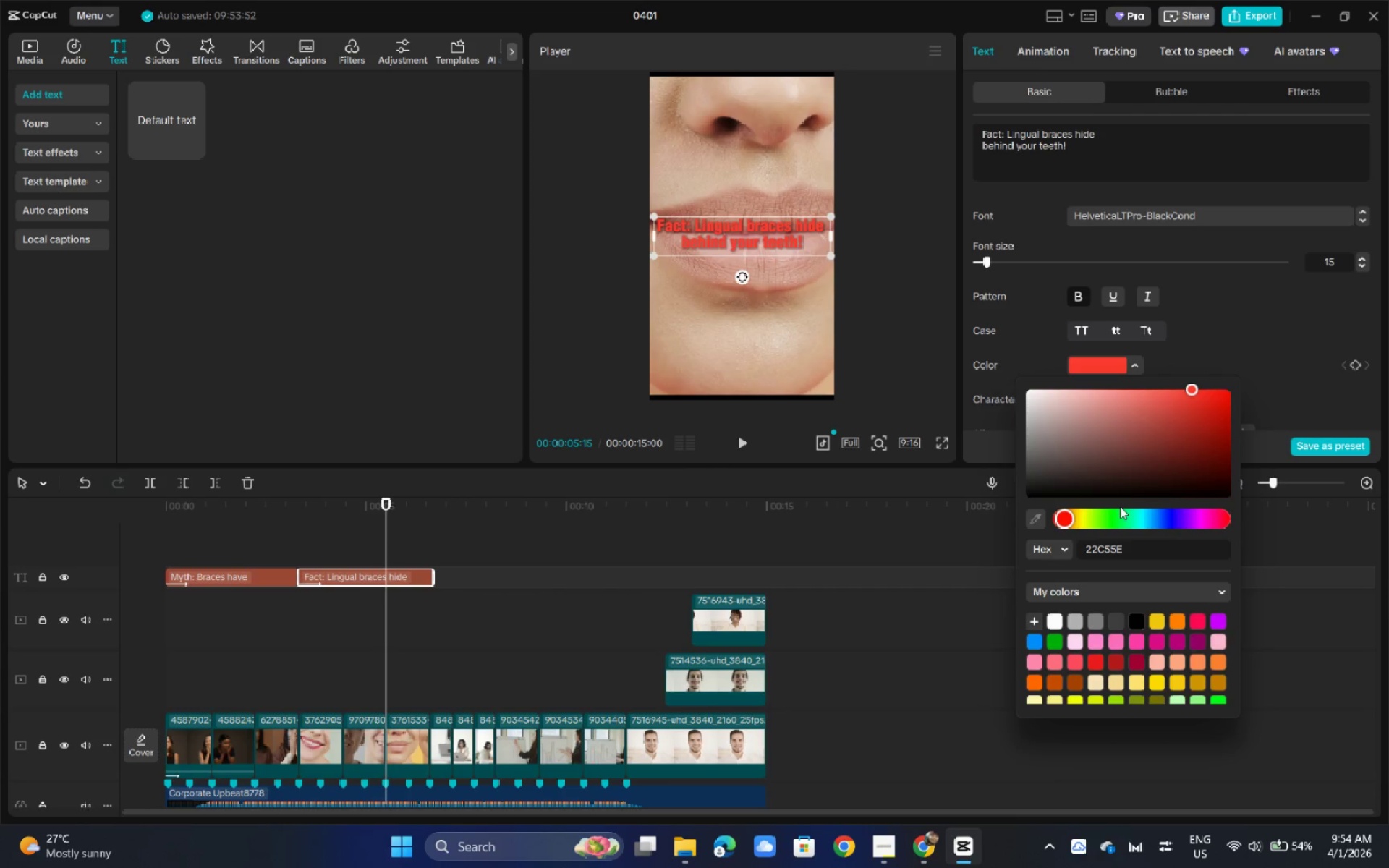 
key(Enter)
 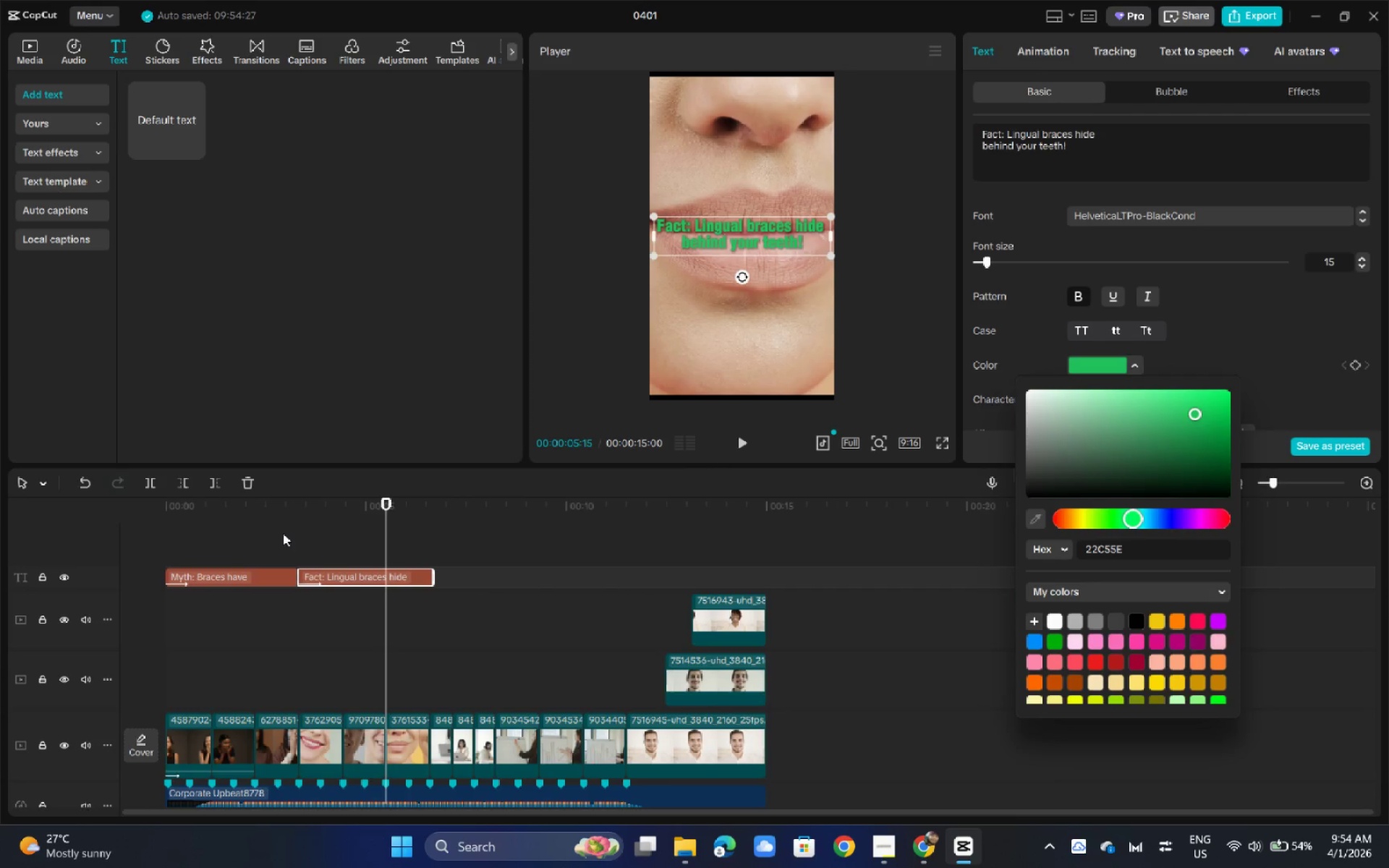 
left_click_drag(start_coordinate=[251, 502], to_coordinate=[44, 492])
 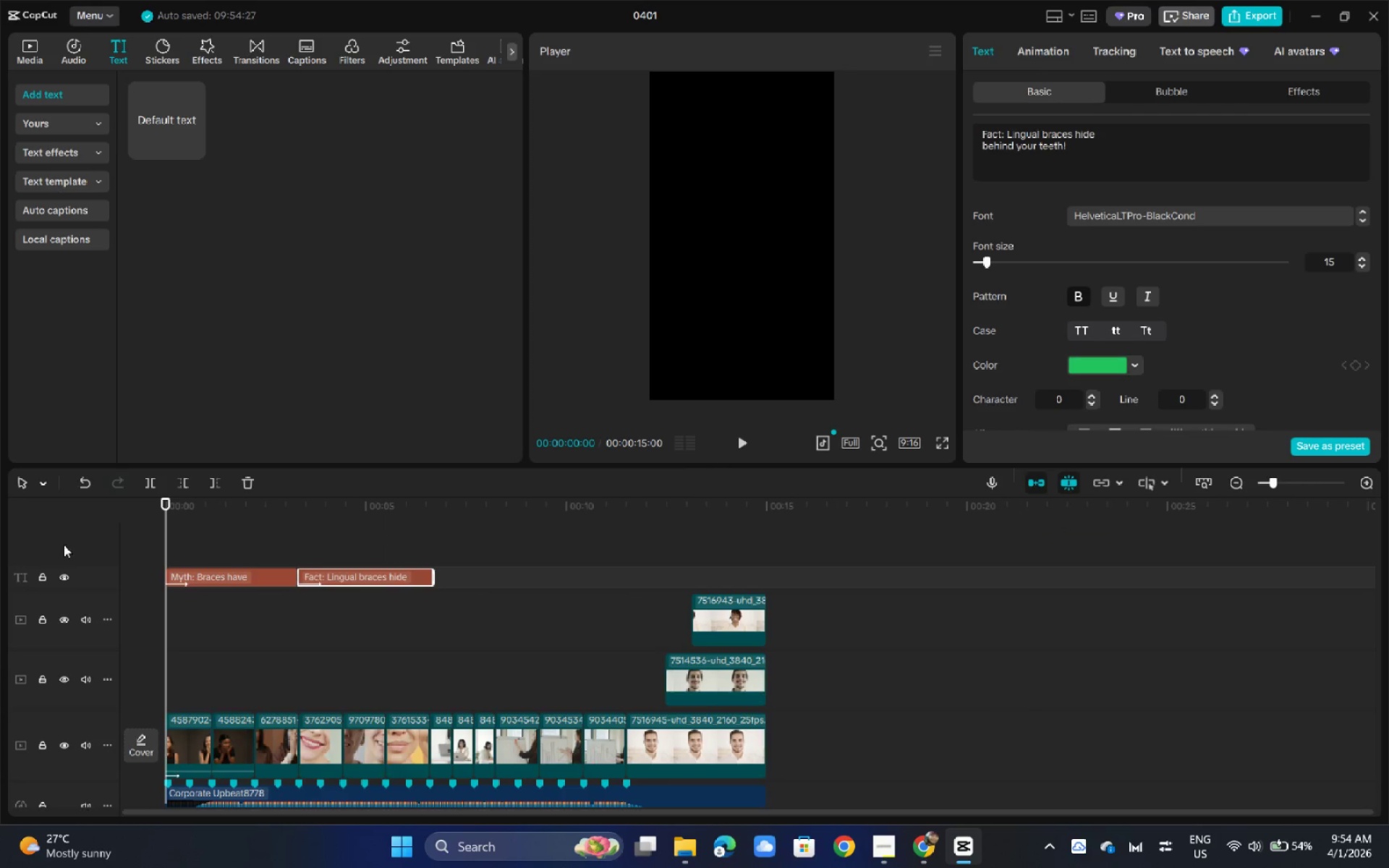 
key(Space)
 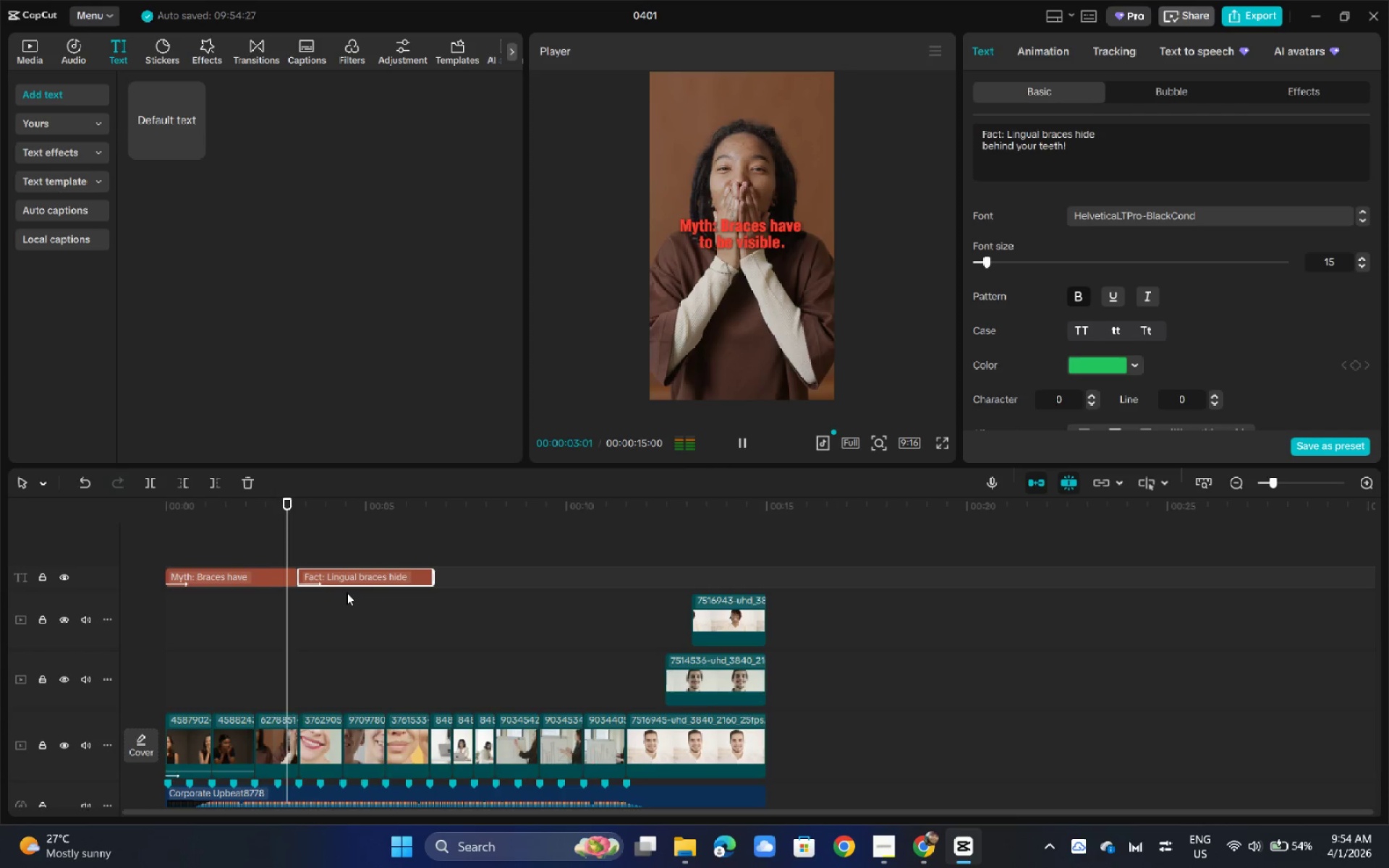 
left_click([351, 582])
 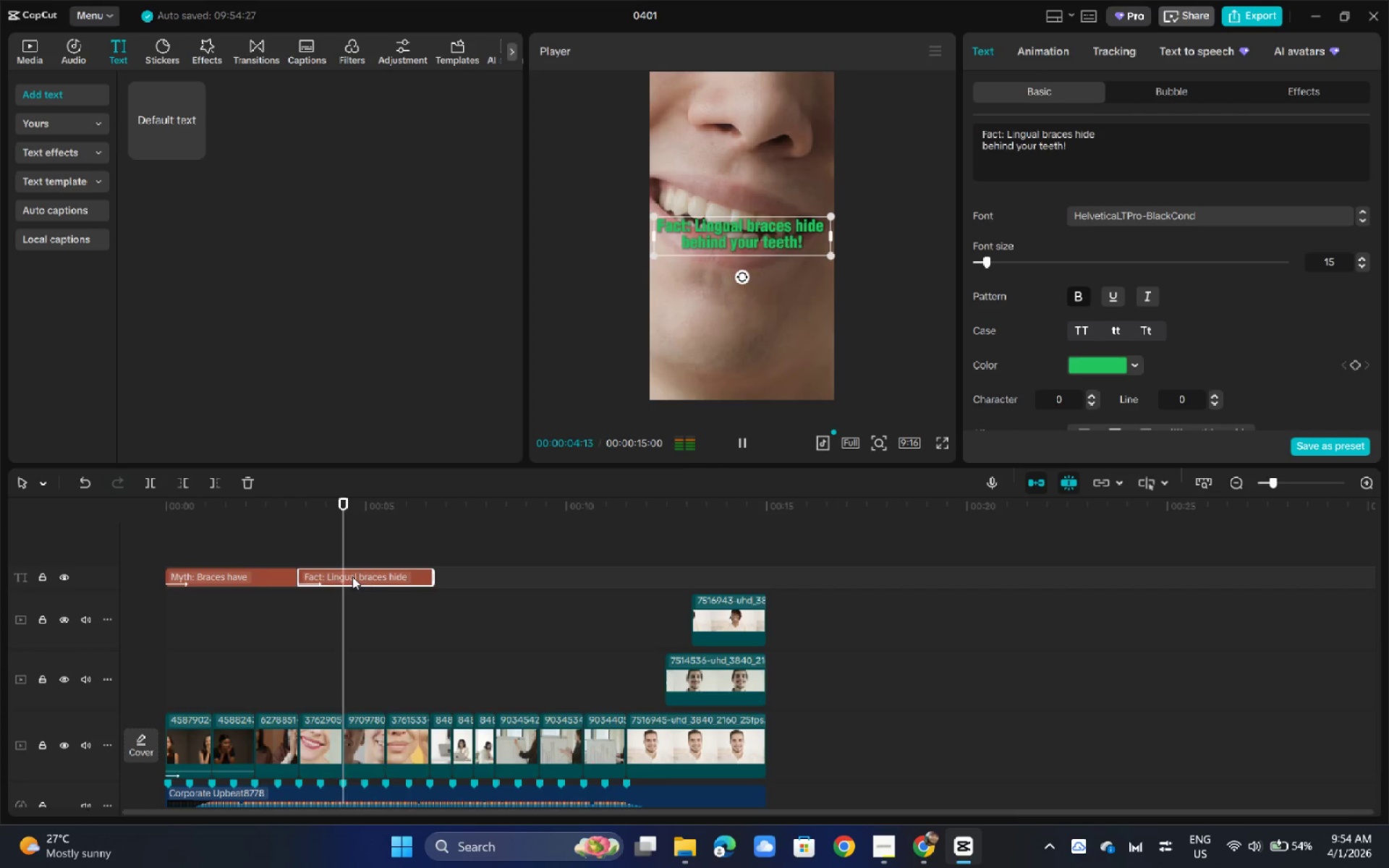 
key(Space)
 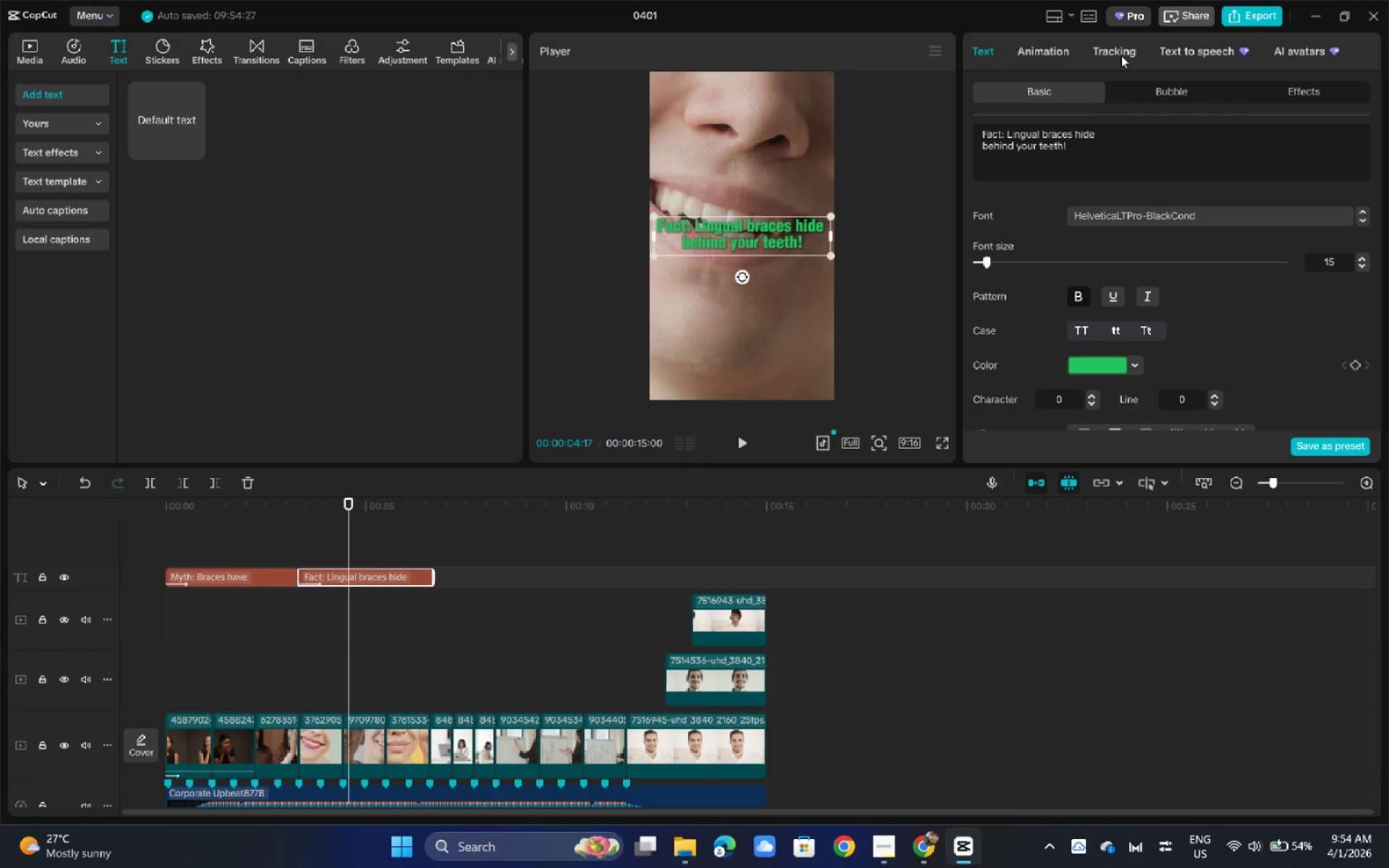 
left_click([1057, 47])
 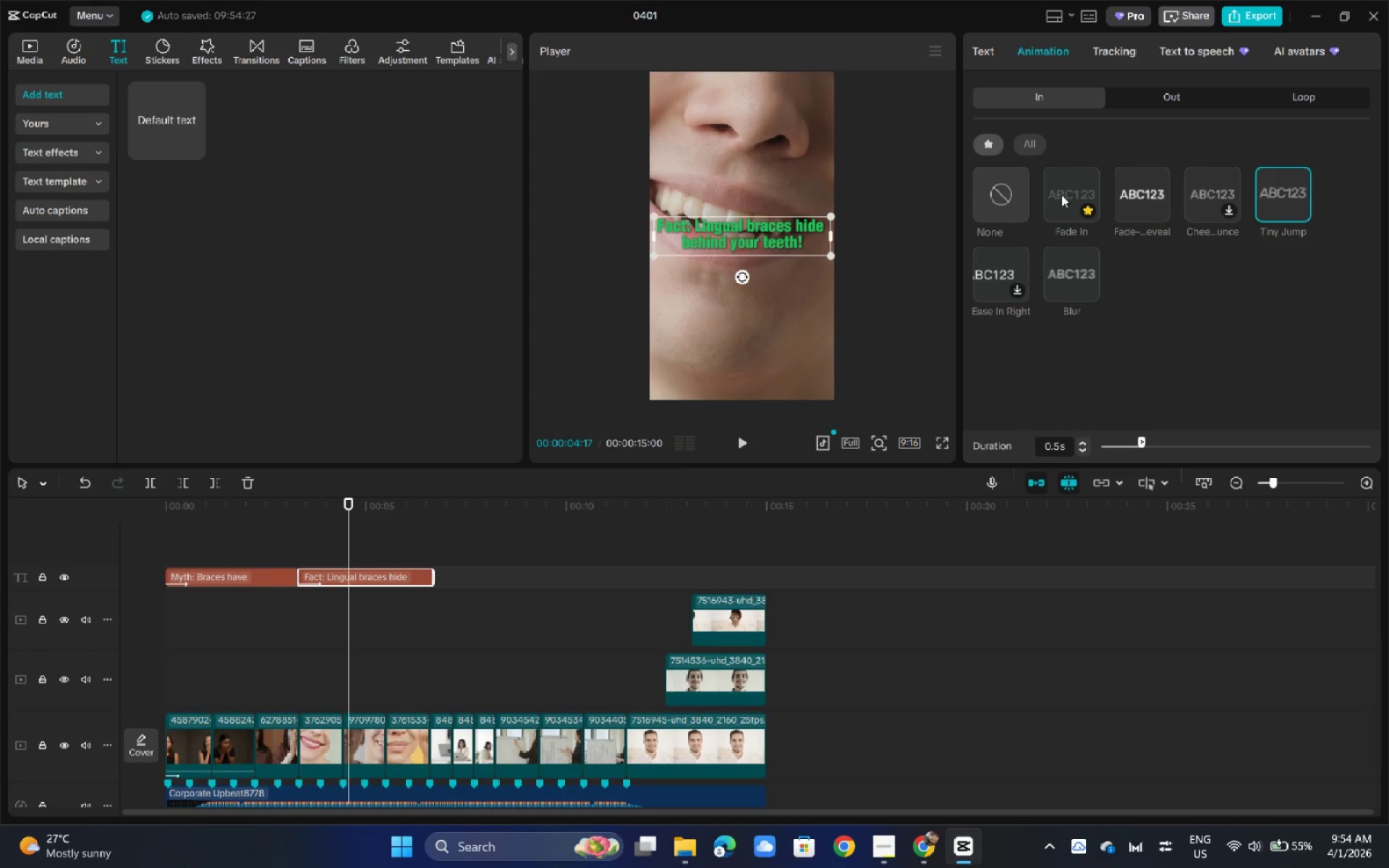 
left_click([1062, 183])
 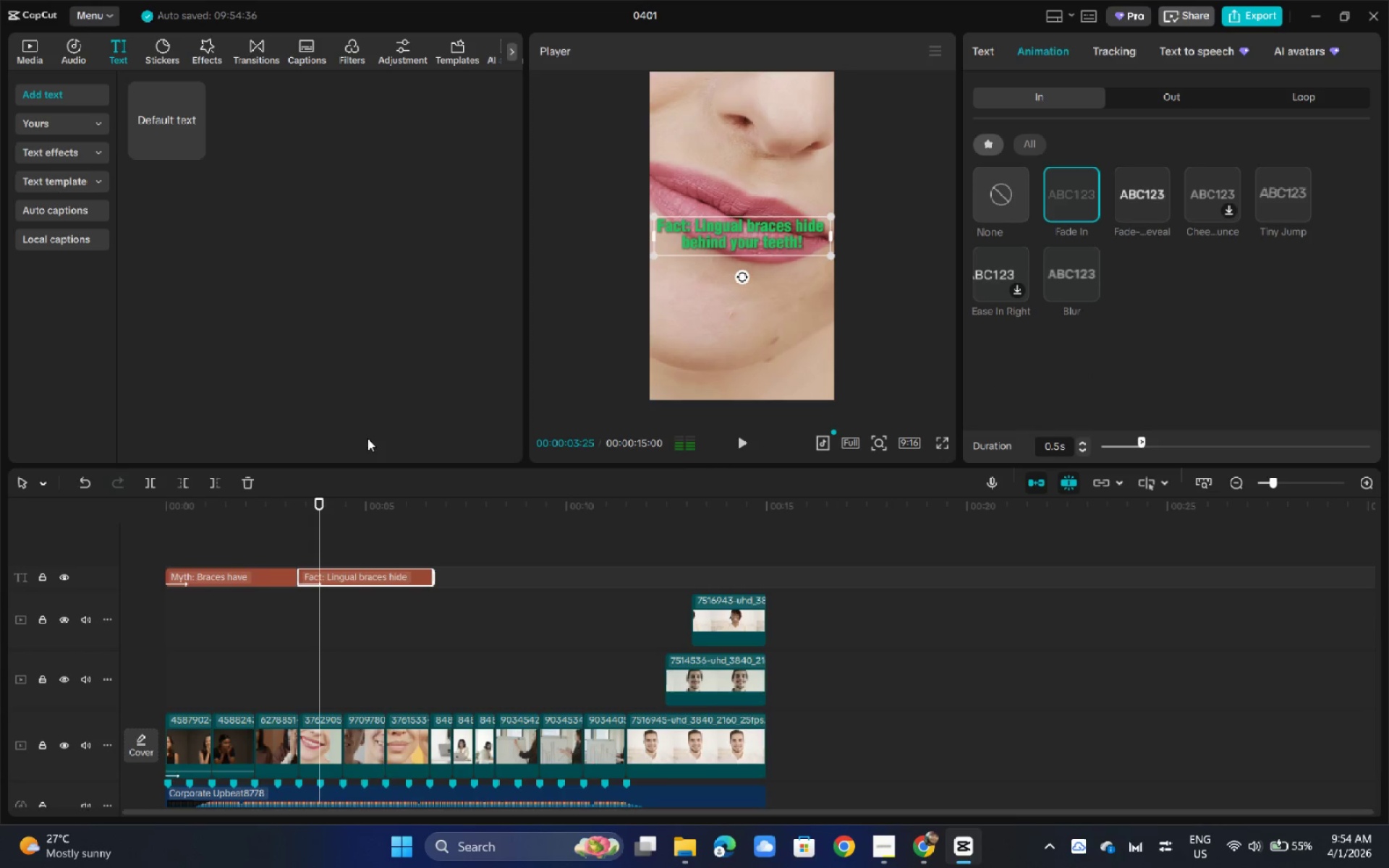 
key(Space)
 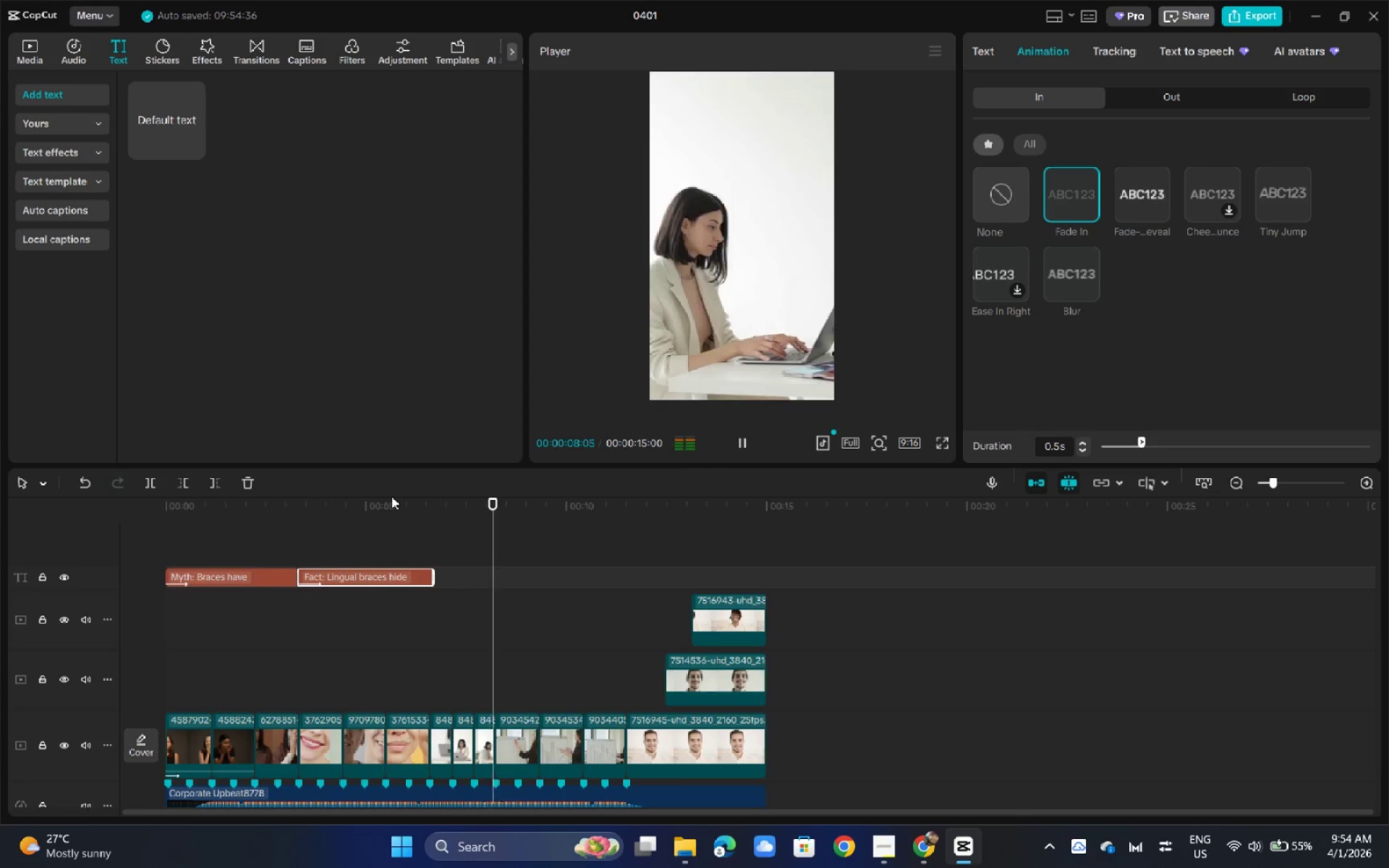 
wait(9.32)
 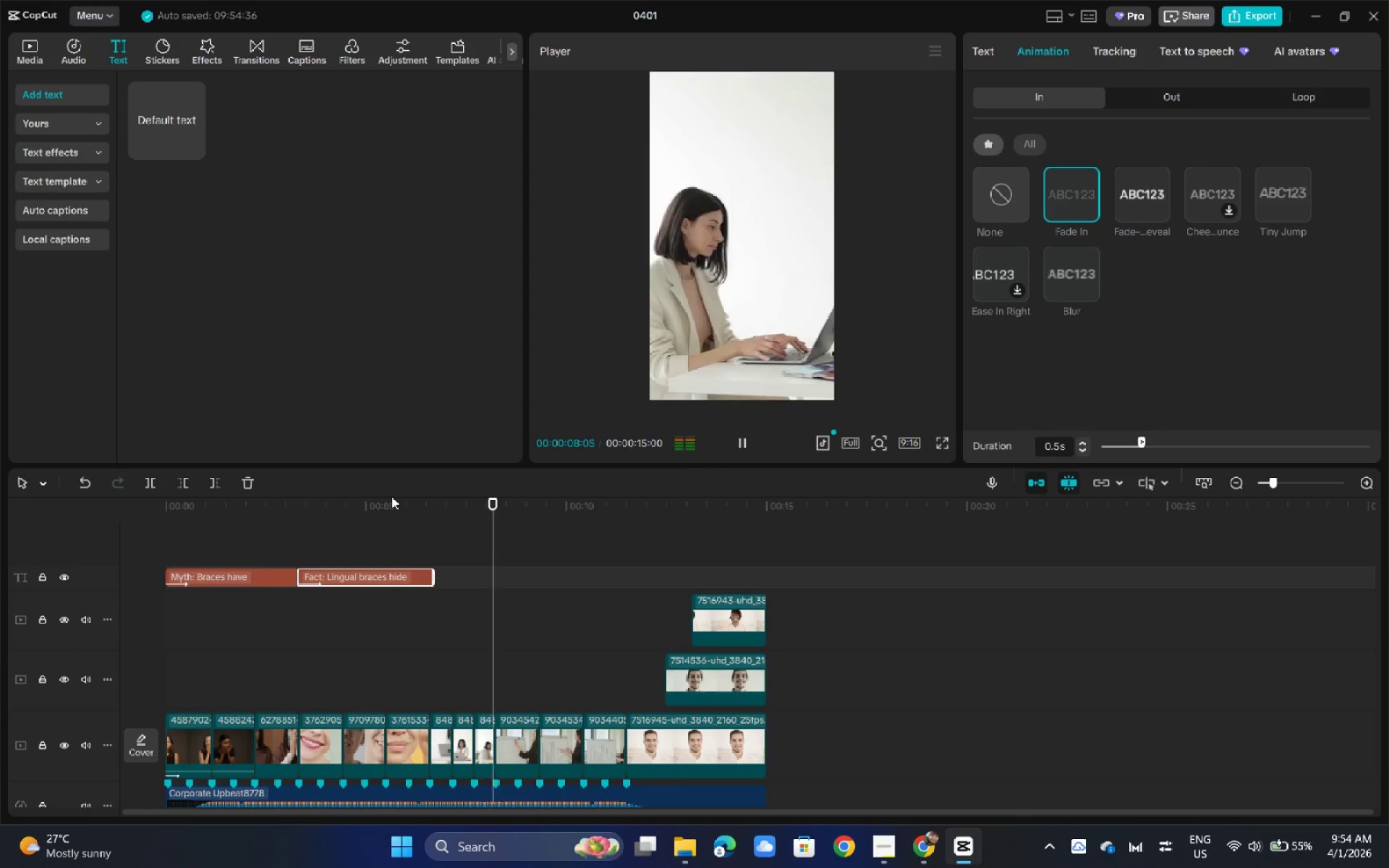 
key(Space)
 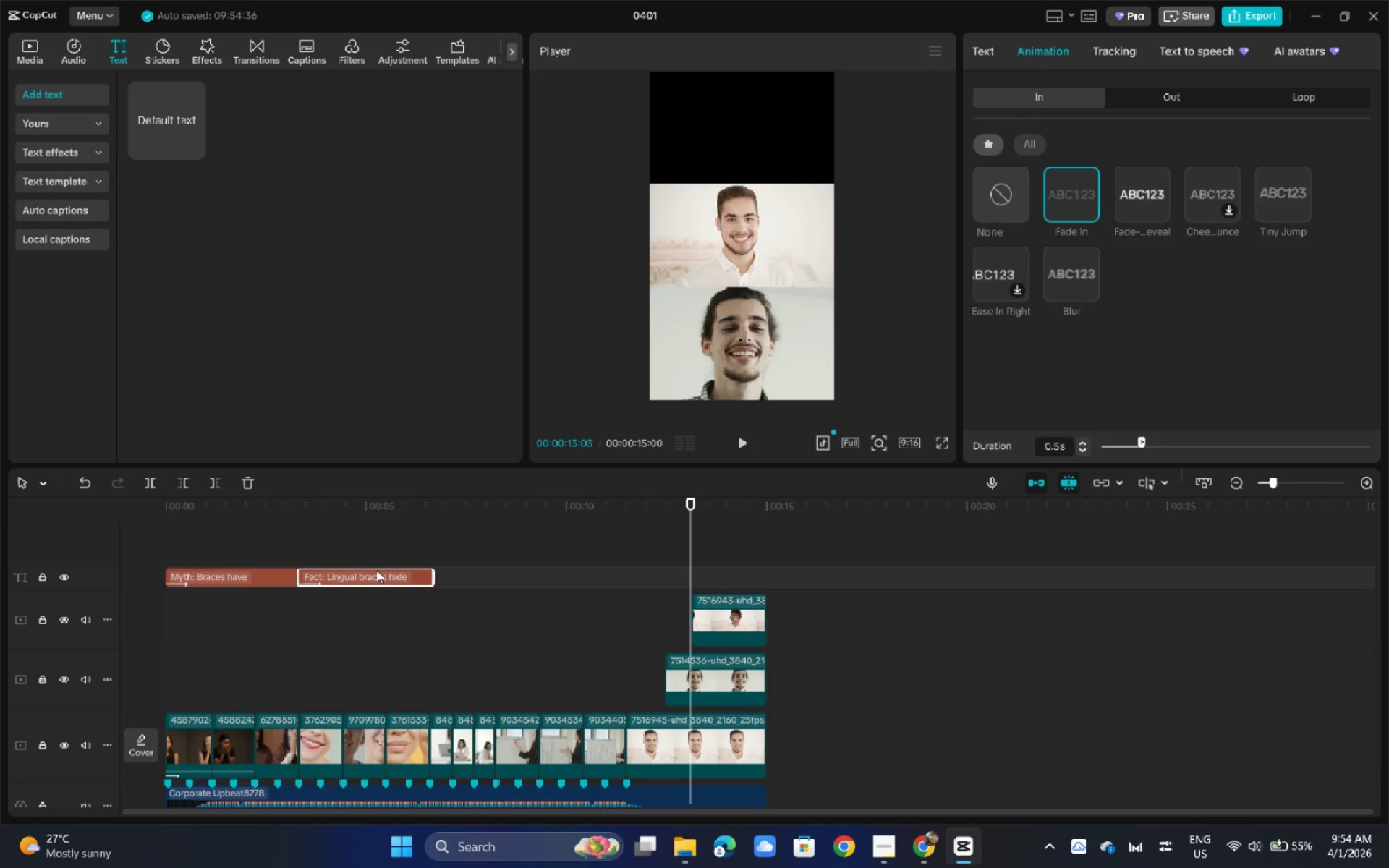 
hold_key(key=AltLeft, duration=1.54)
left_click_drag(start_coordinate=[373, 571], to_coordinate=[573, 579])
 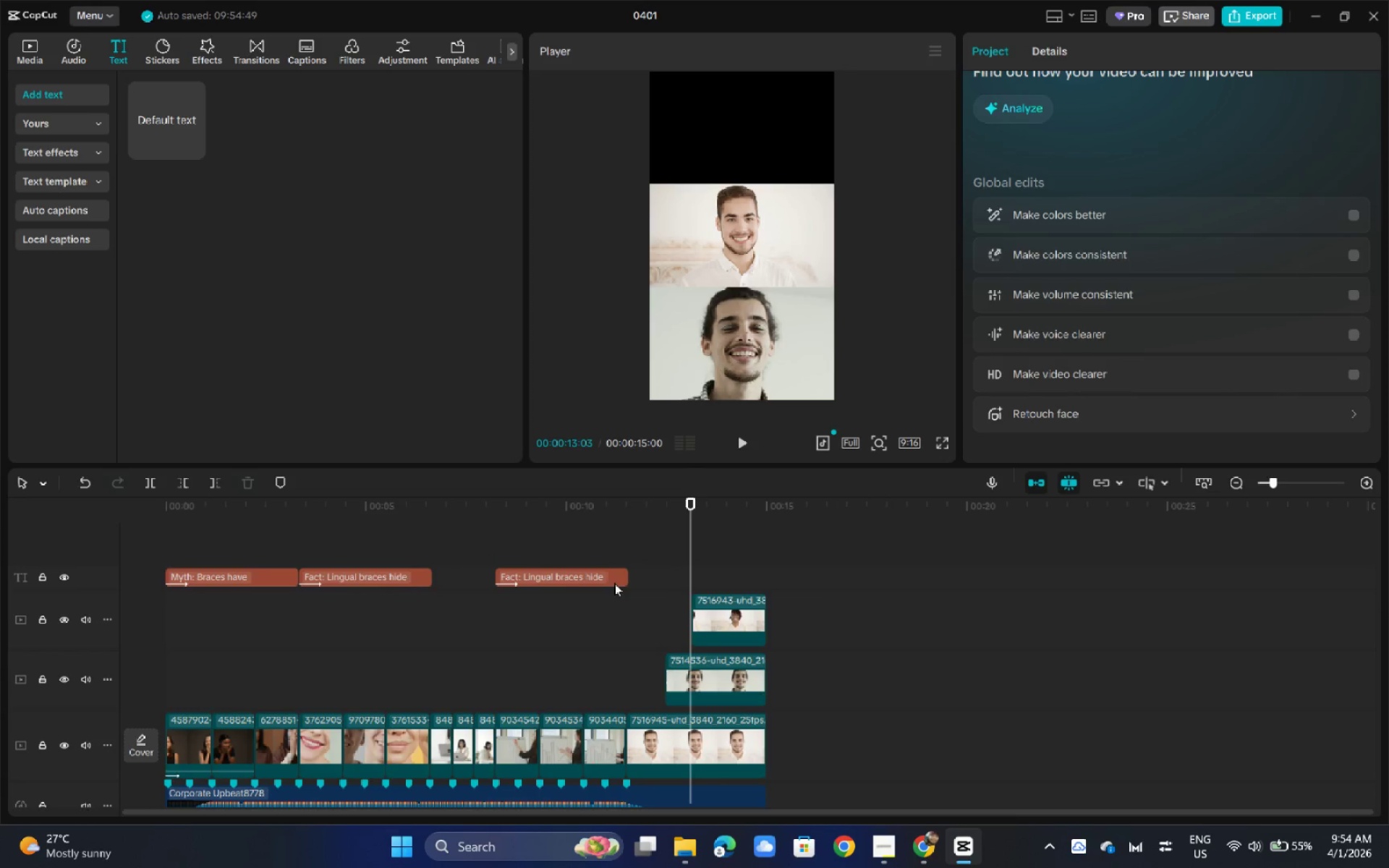 
key(Alt+AltLeft)
 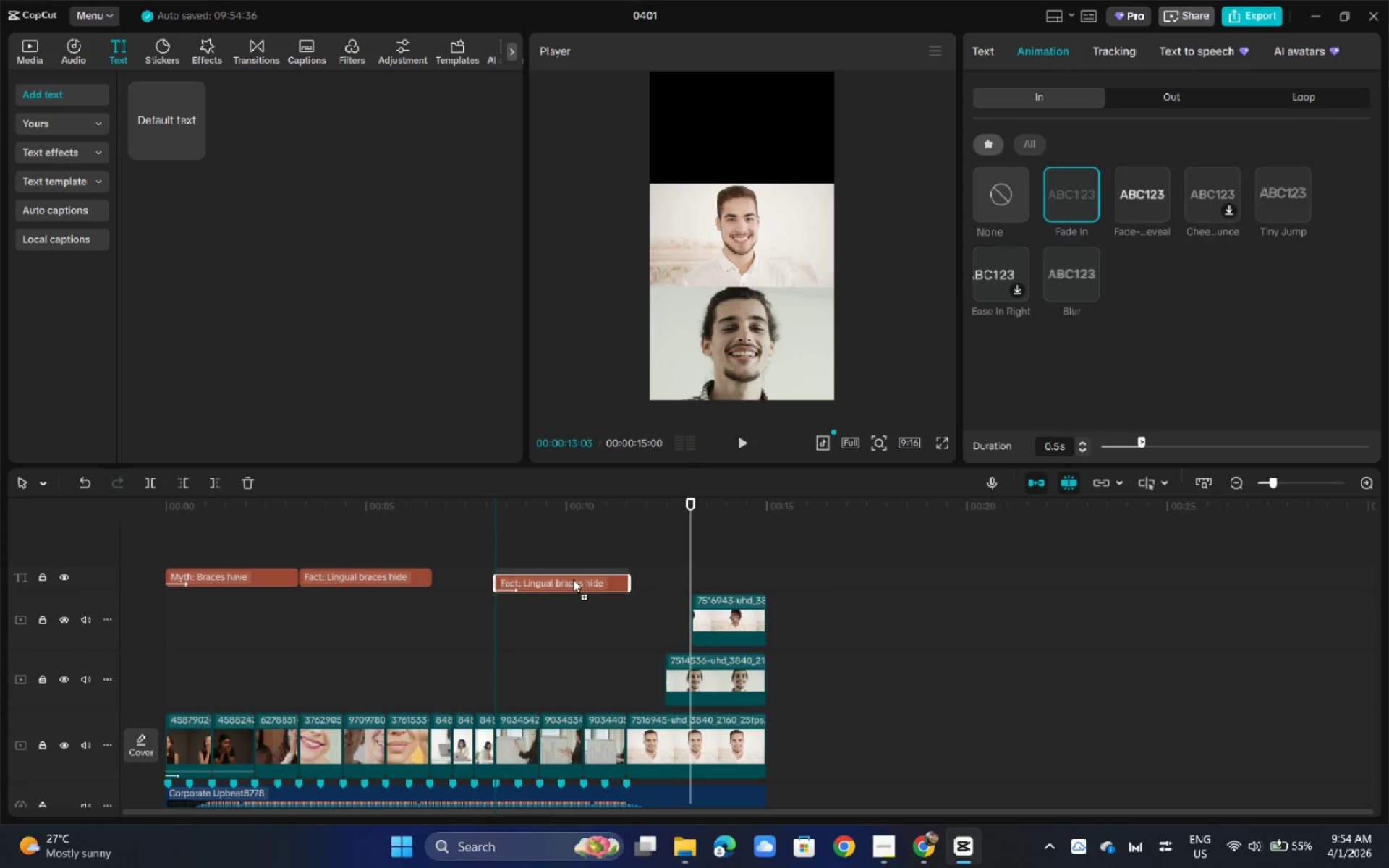 
key(Alt+AltLeft)
 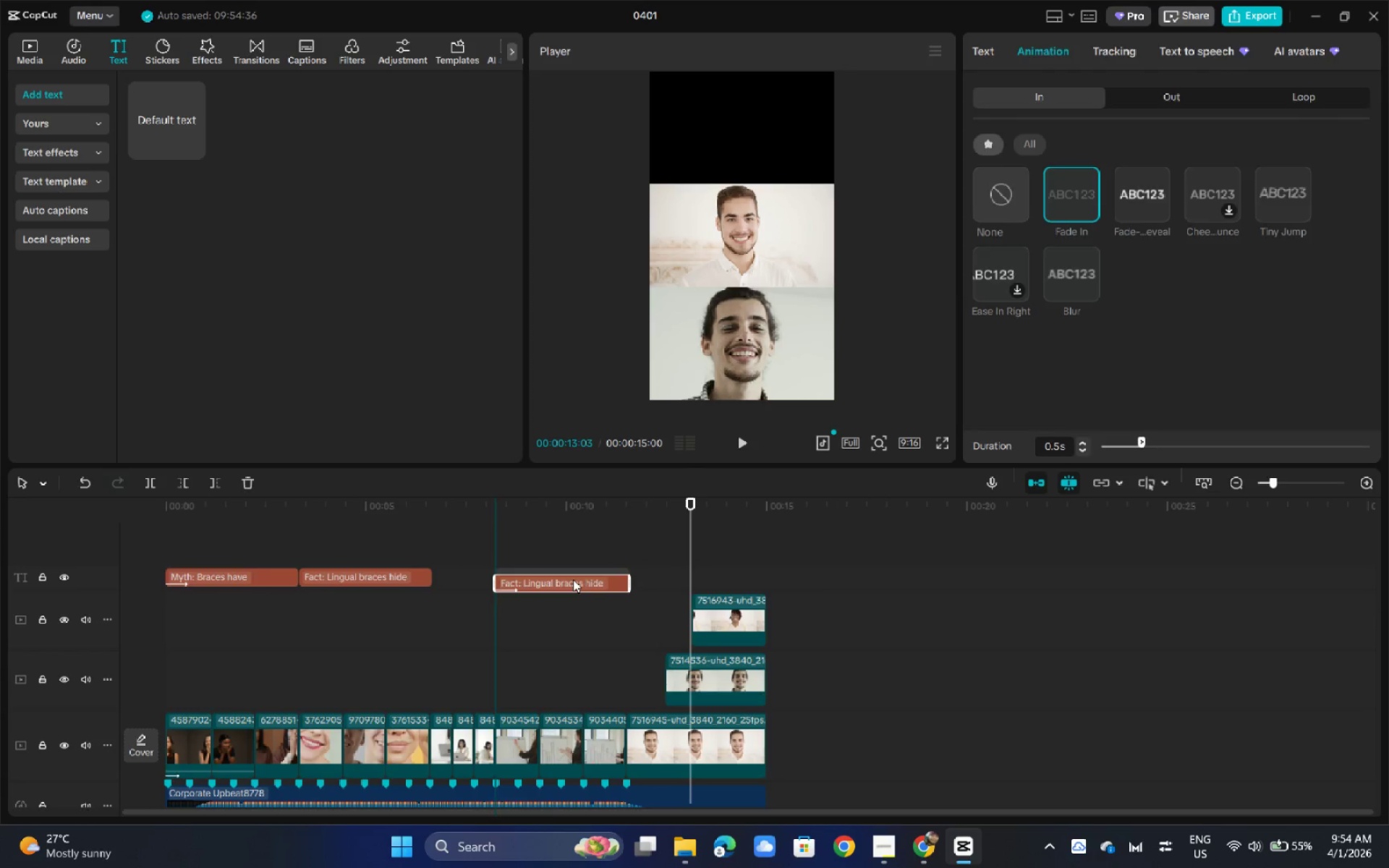 
key(Alt+AltLeft)
 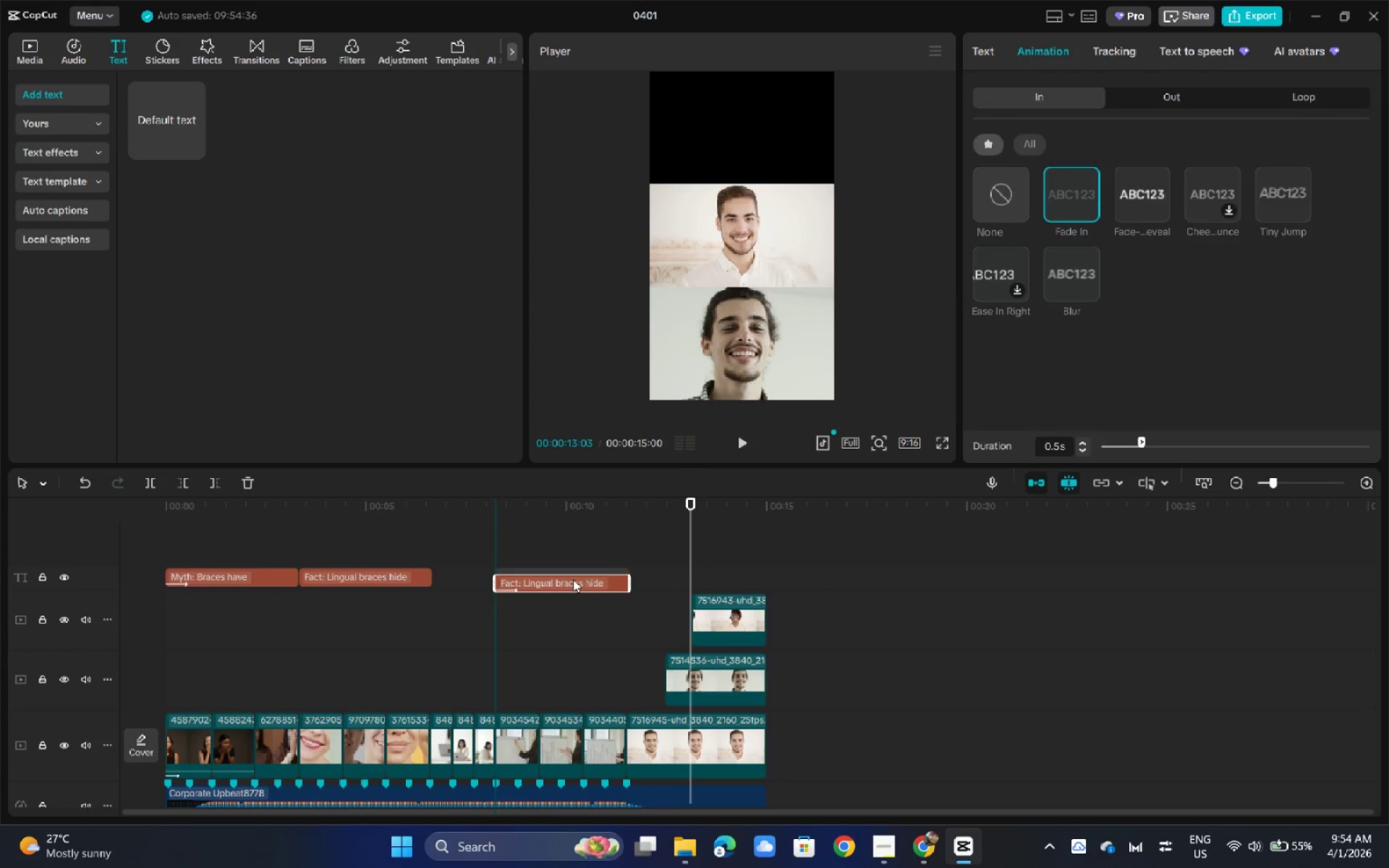 
key(Alt+AltLeft)
 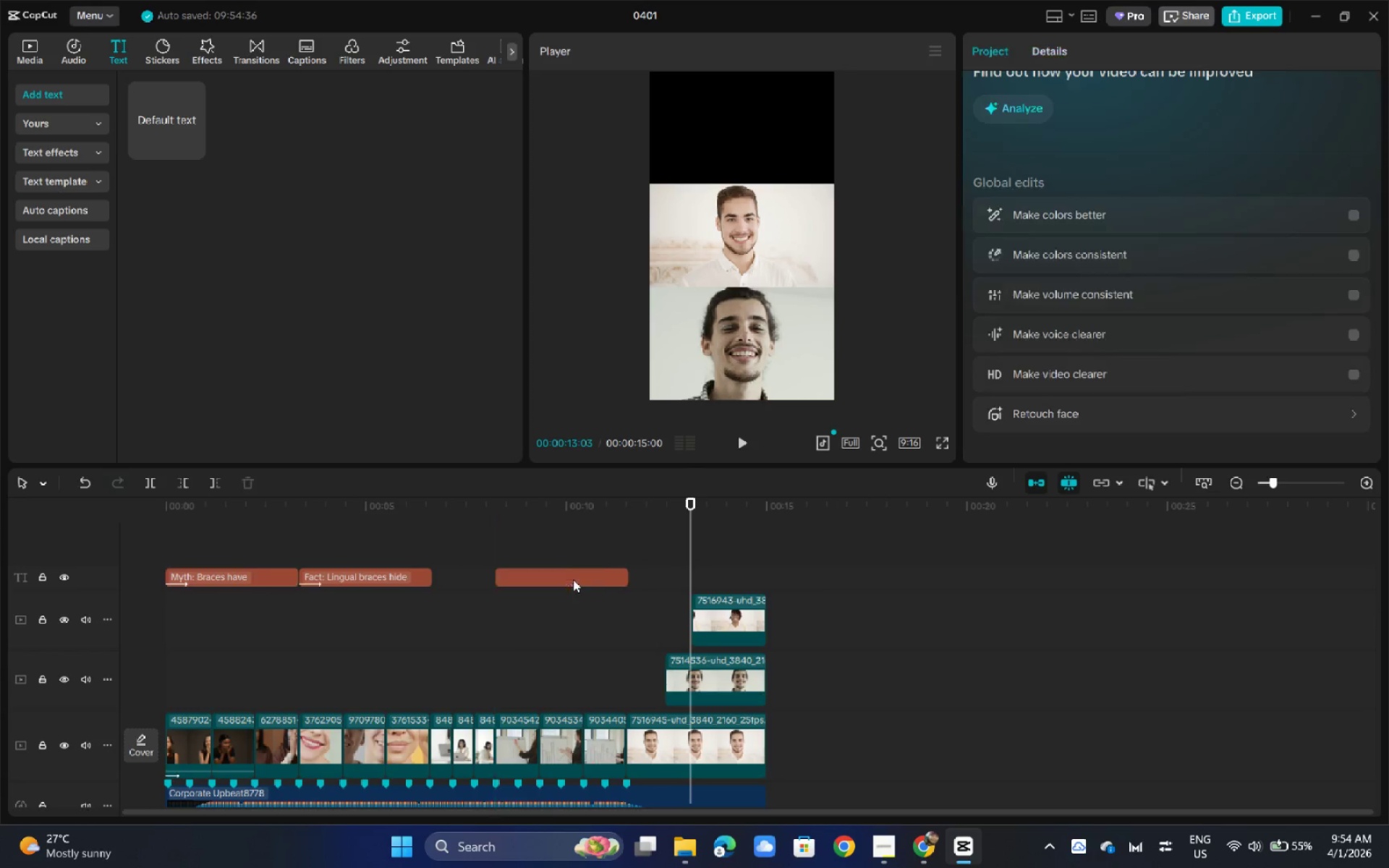 
key(Alt+AltLeft)
 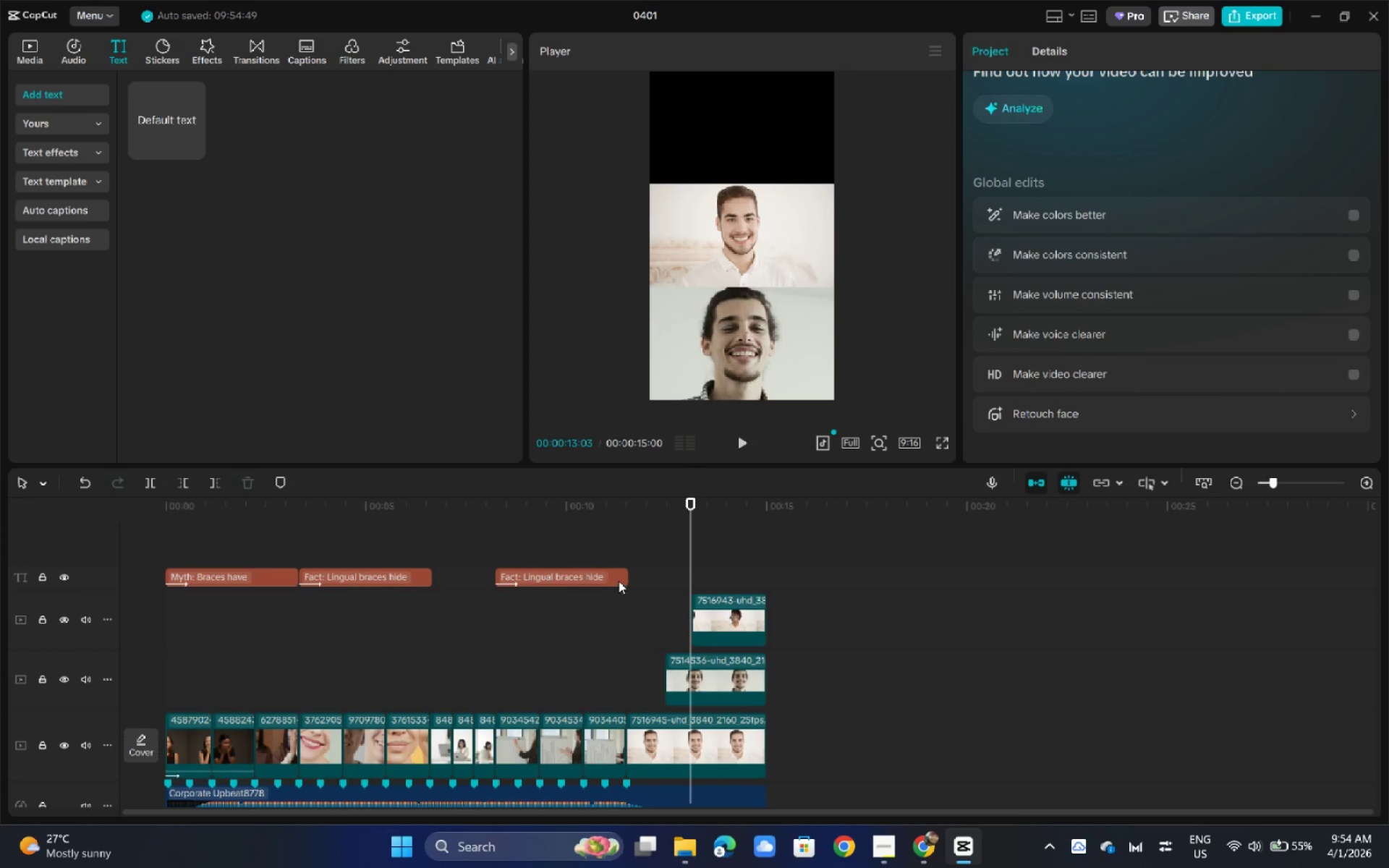 
left_click([622, 579])
 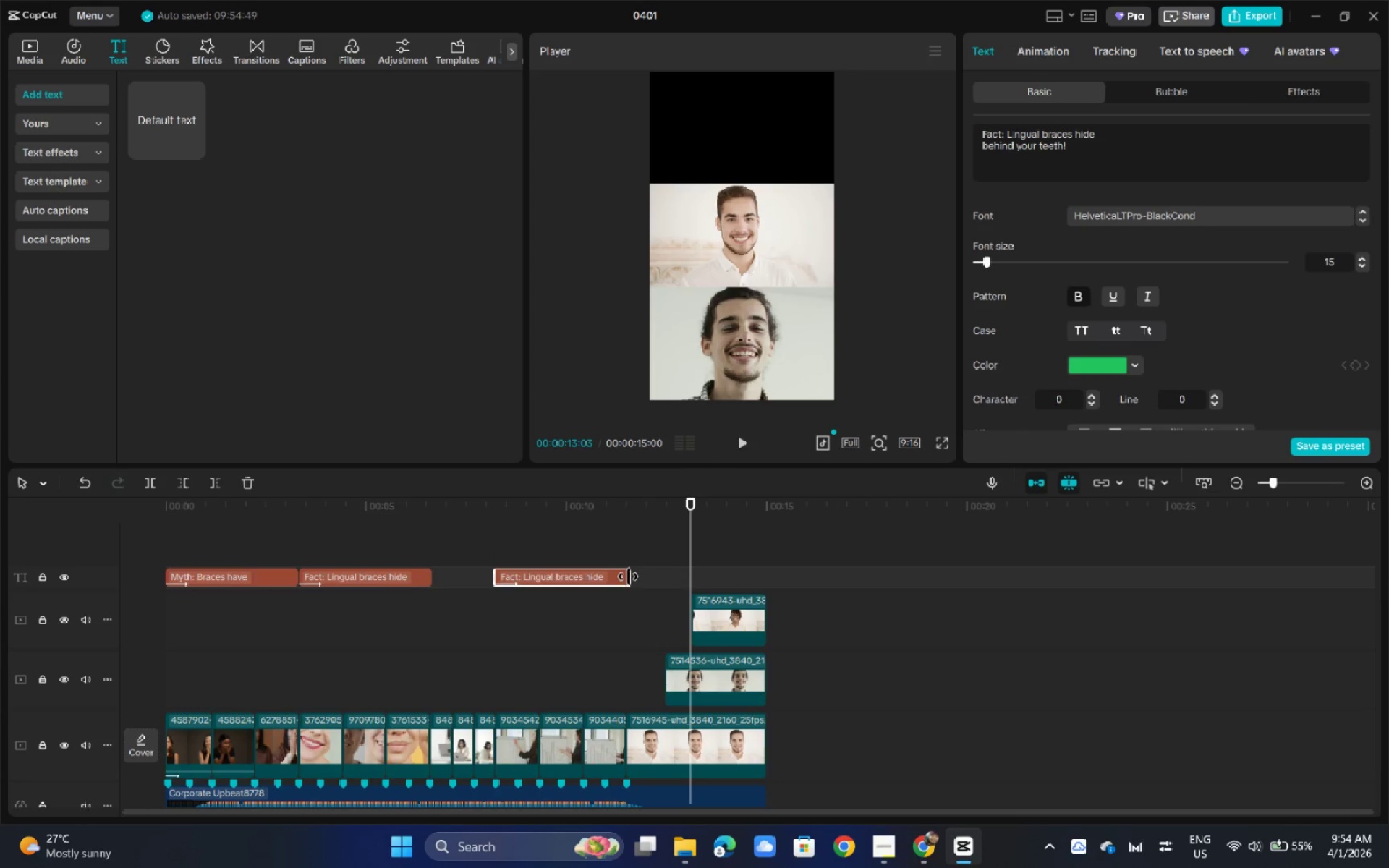 
left_click_drag(start_coordinate=[628, 576], to_coordinate=[623, 576])
 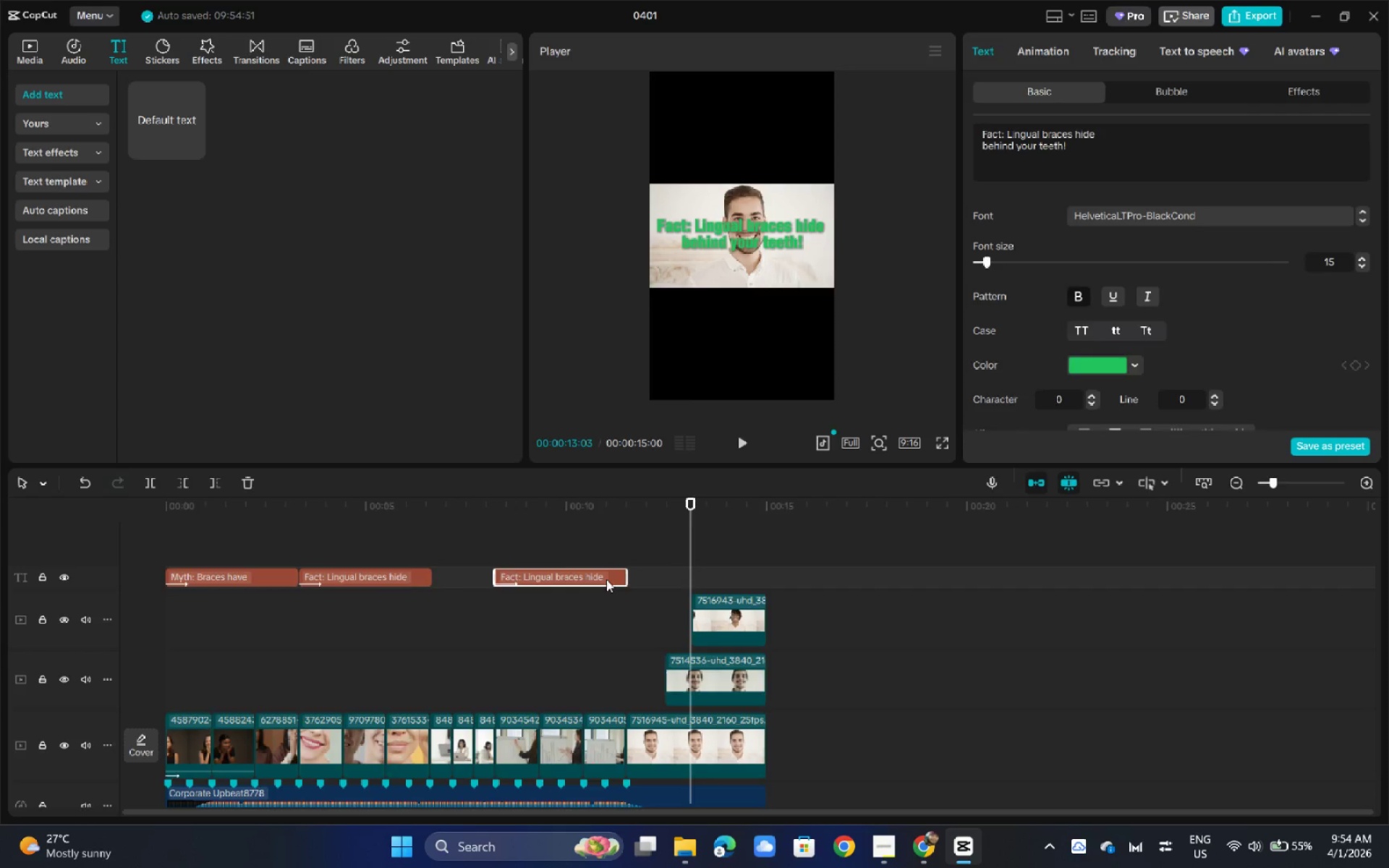 
key(Alt+AltLeft)
 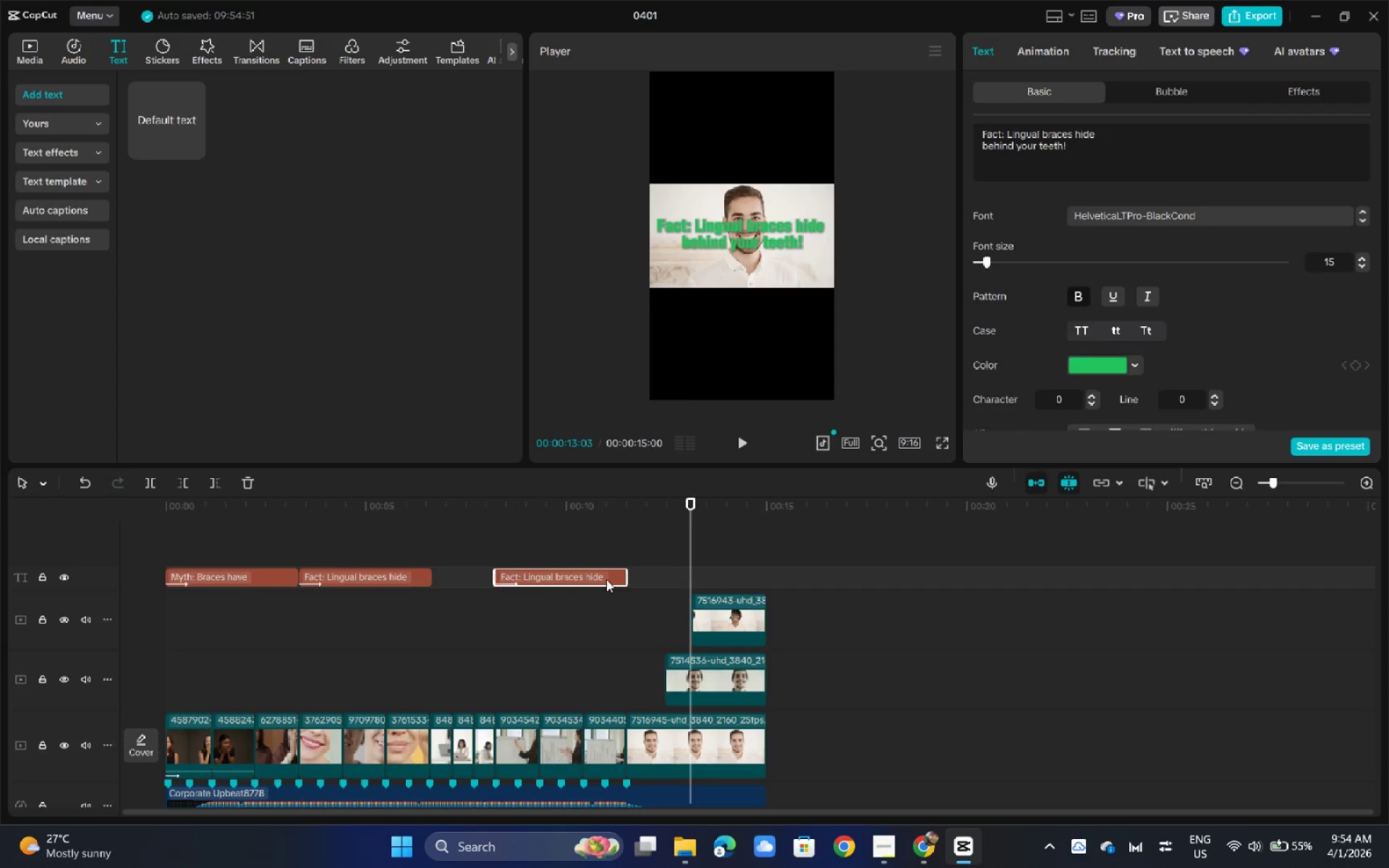 
key(Alt+Tab)